 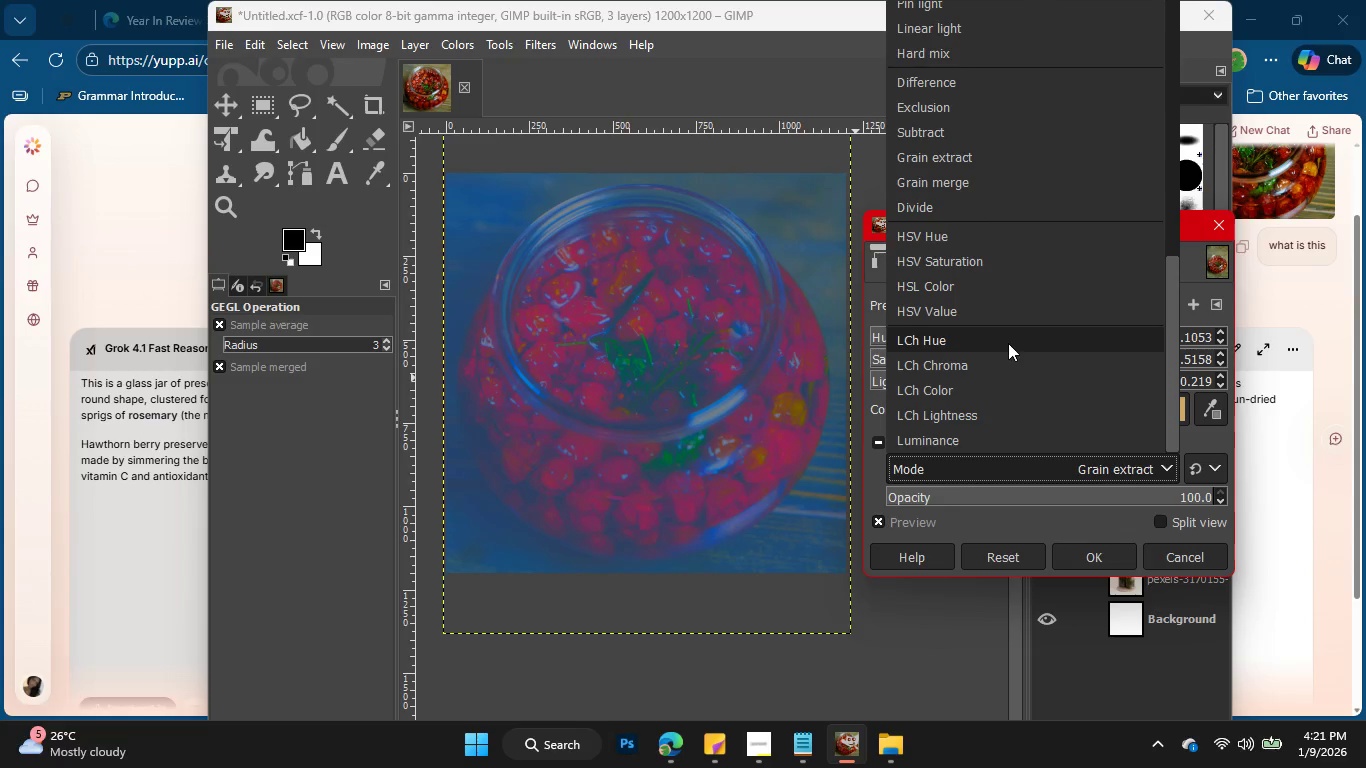 
left_click([1005, 160])
 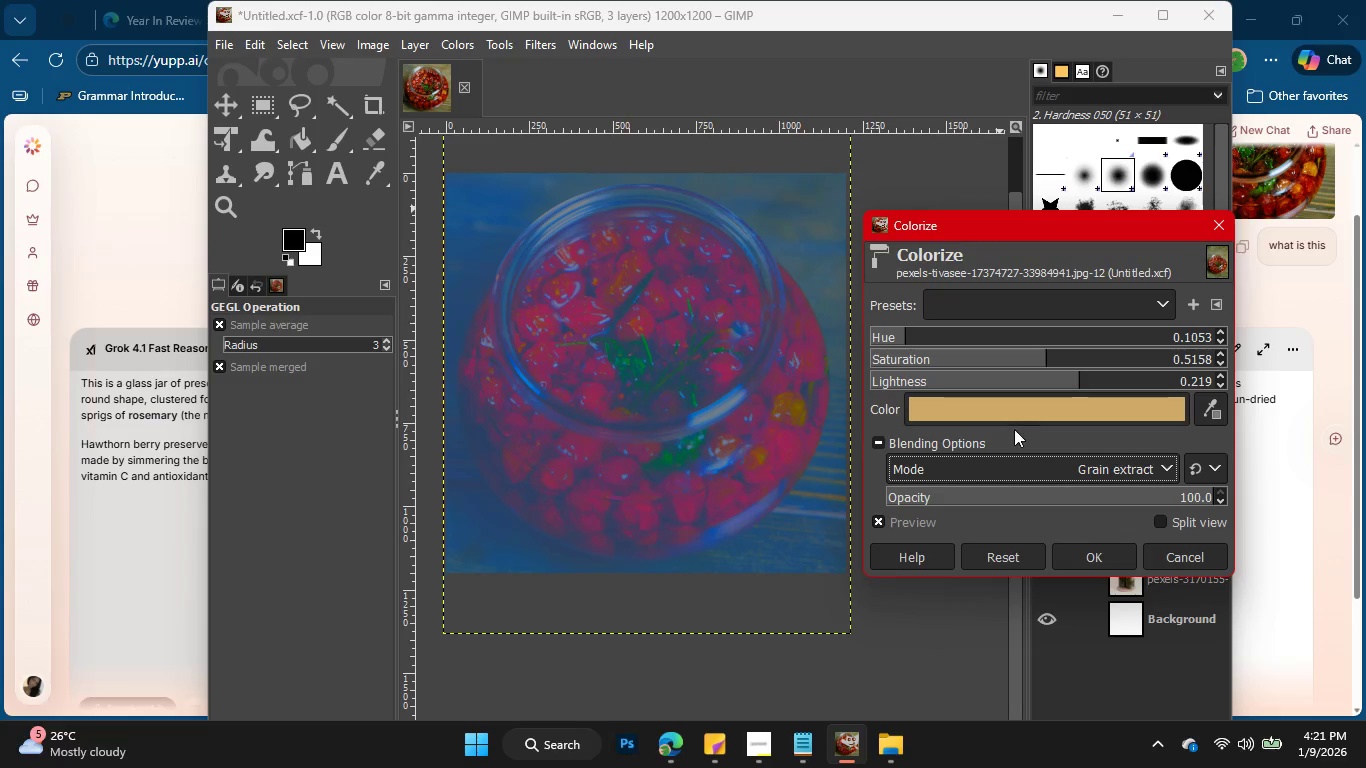 
left_click([1024, 407])
 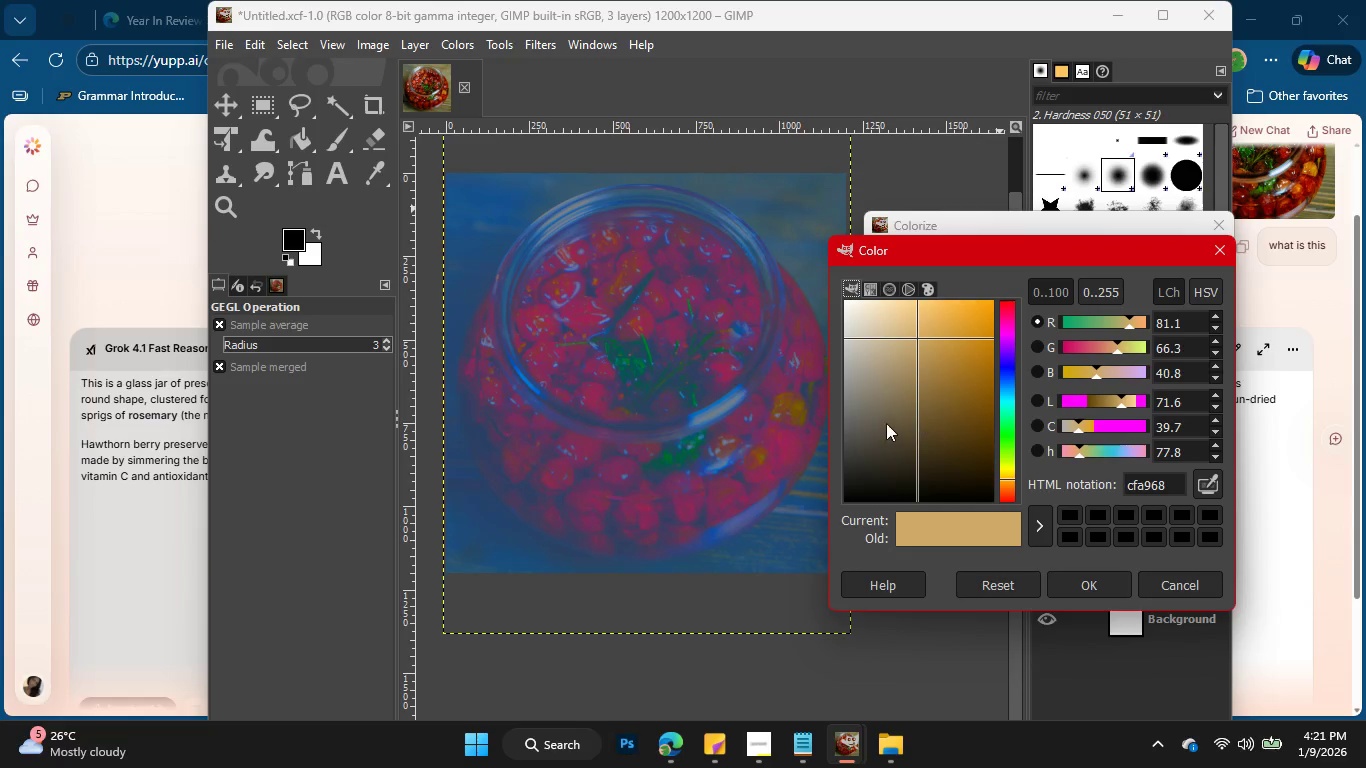 
left_click_drag(start_coordinate=[904, 371], to_coordinate=[898, 346])
 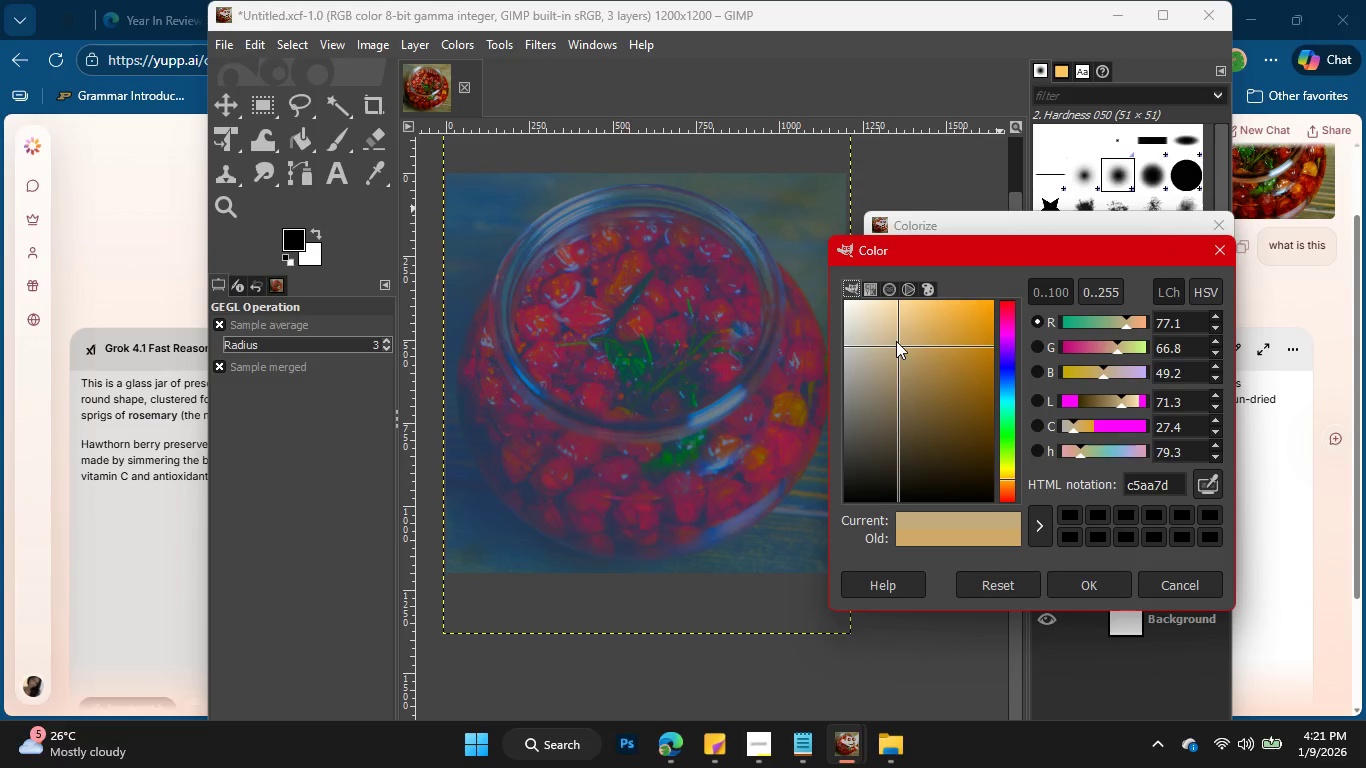 
left_click_drag(start_coordinate=[896, 341], to_coordinate=[903, 324])
 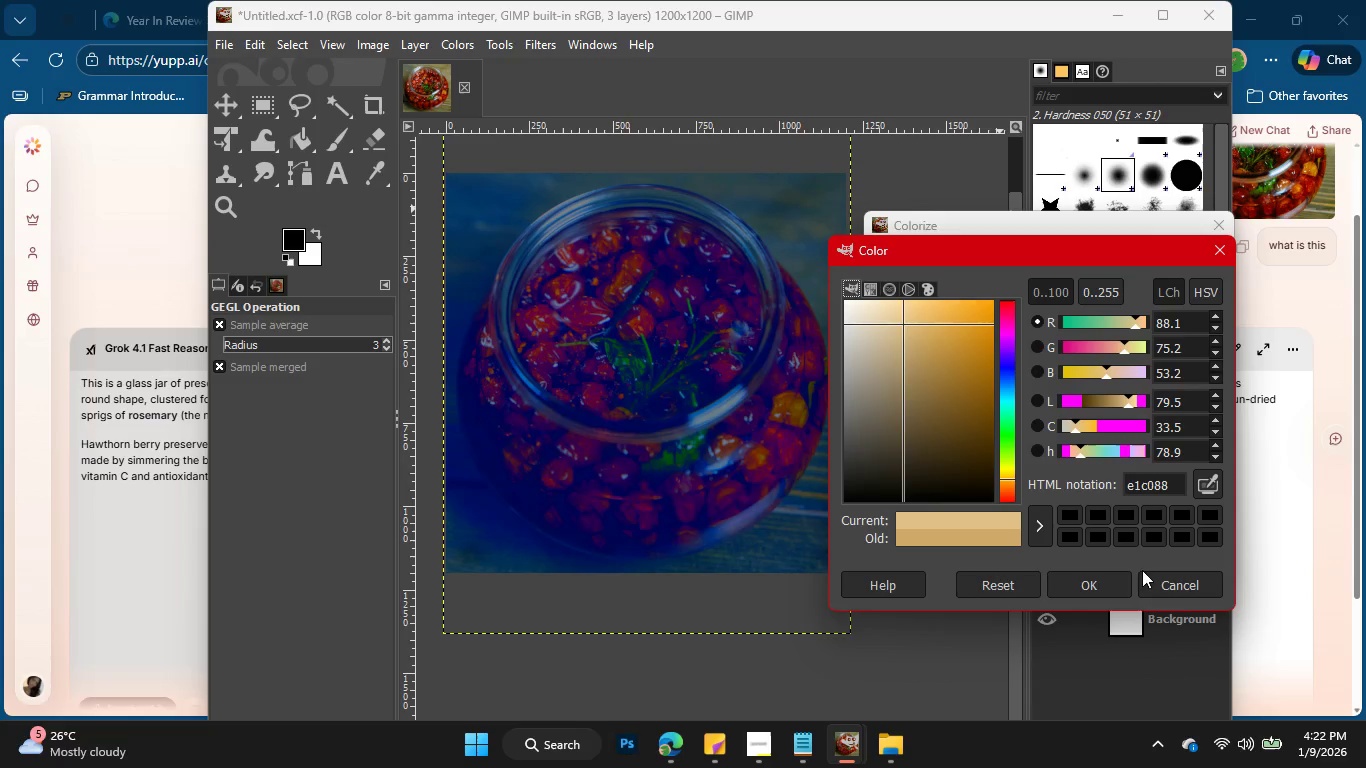 
left_click([1116, 577])
 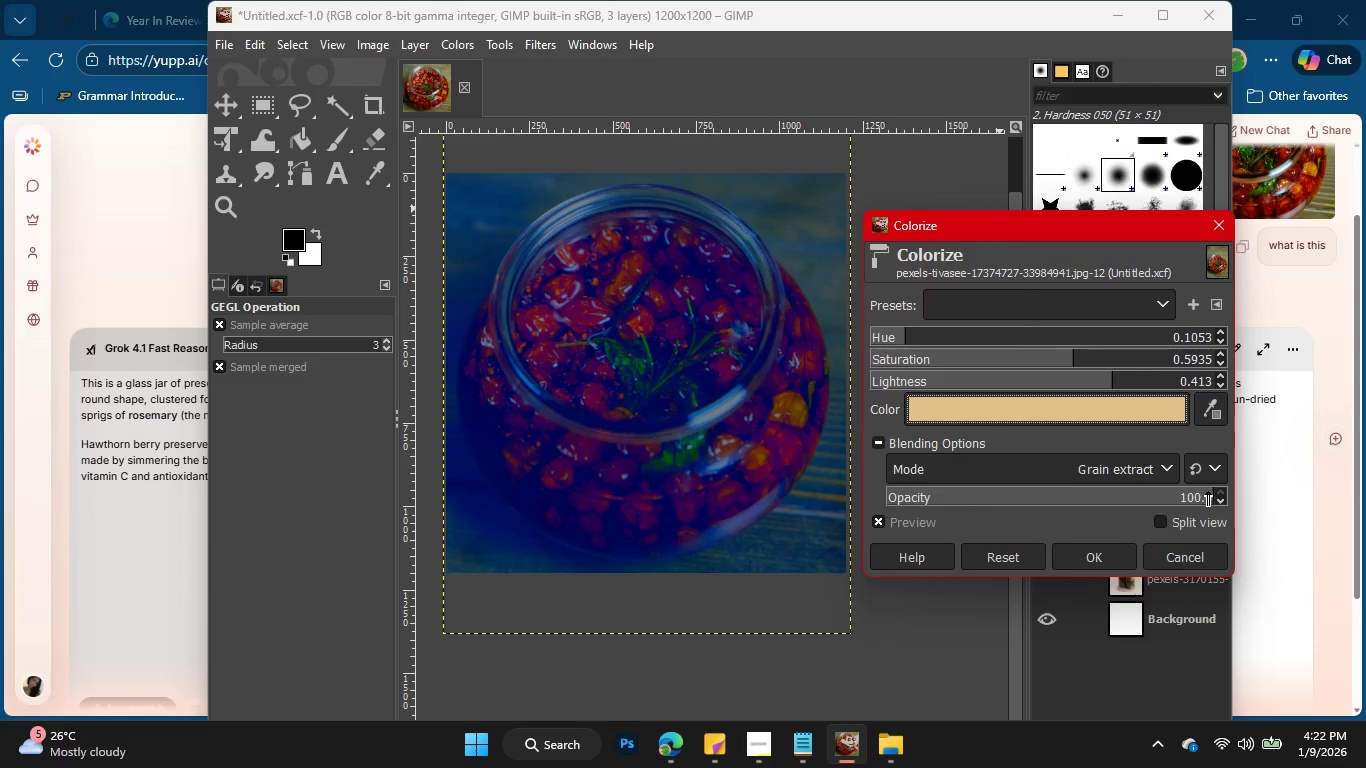 
left_click([1210, 487])
 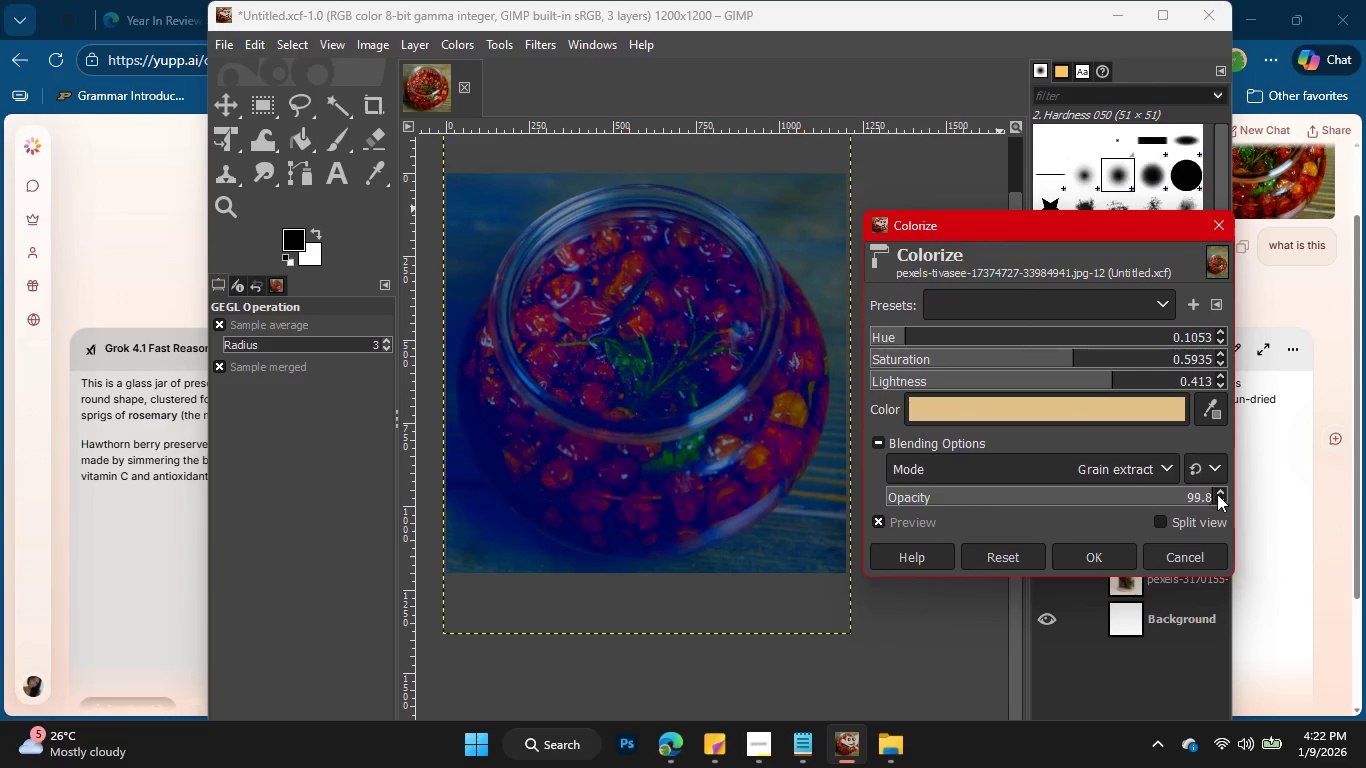 
double_click([1219, 501])
 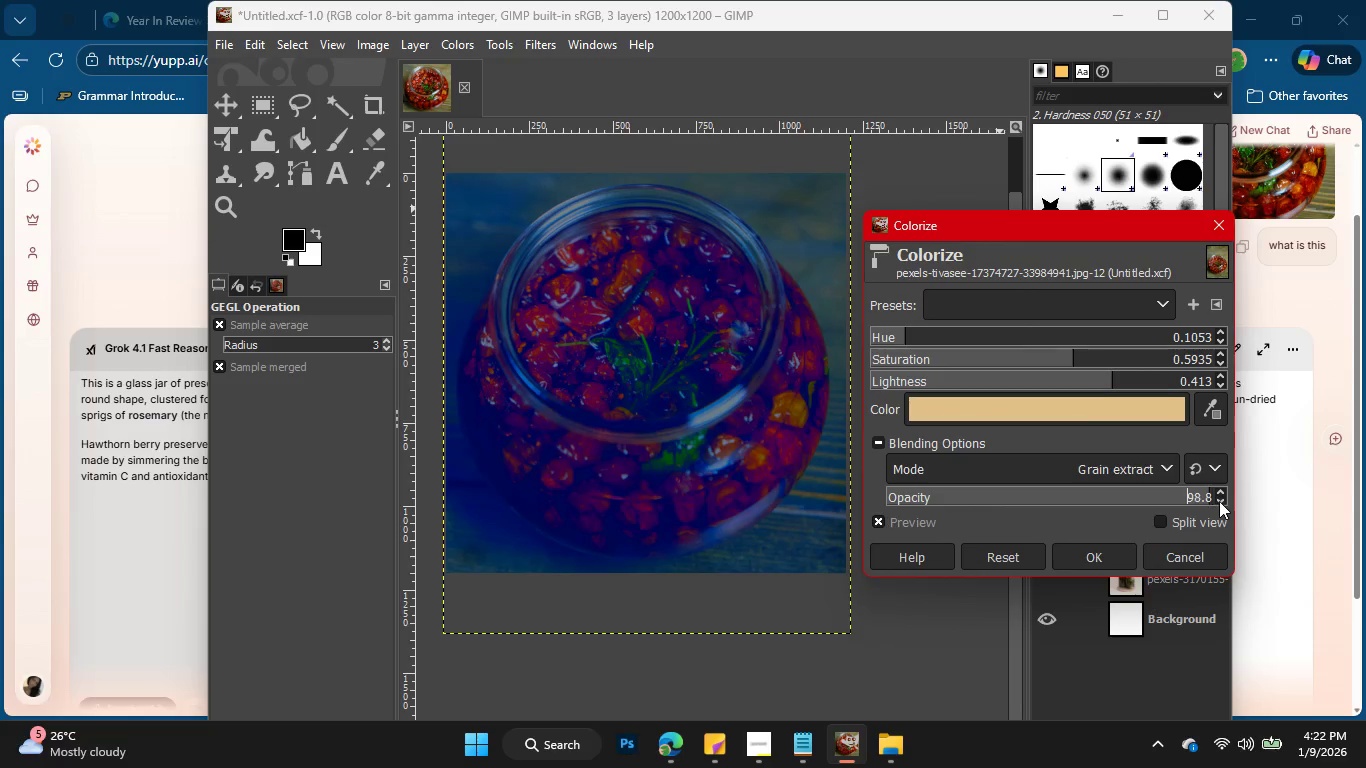 
triple_click([1219, 501])
 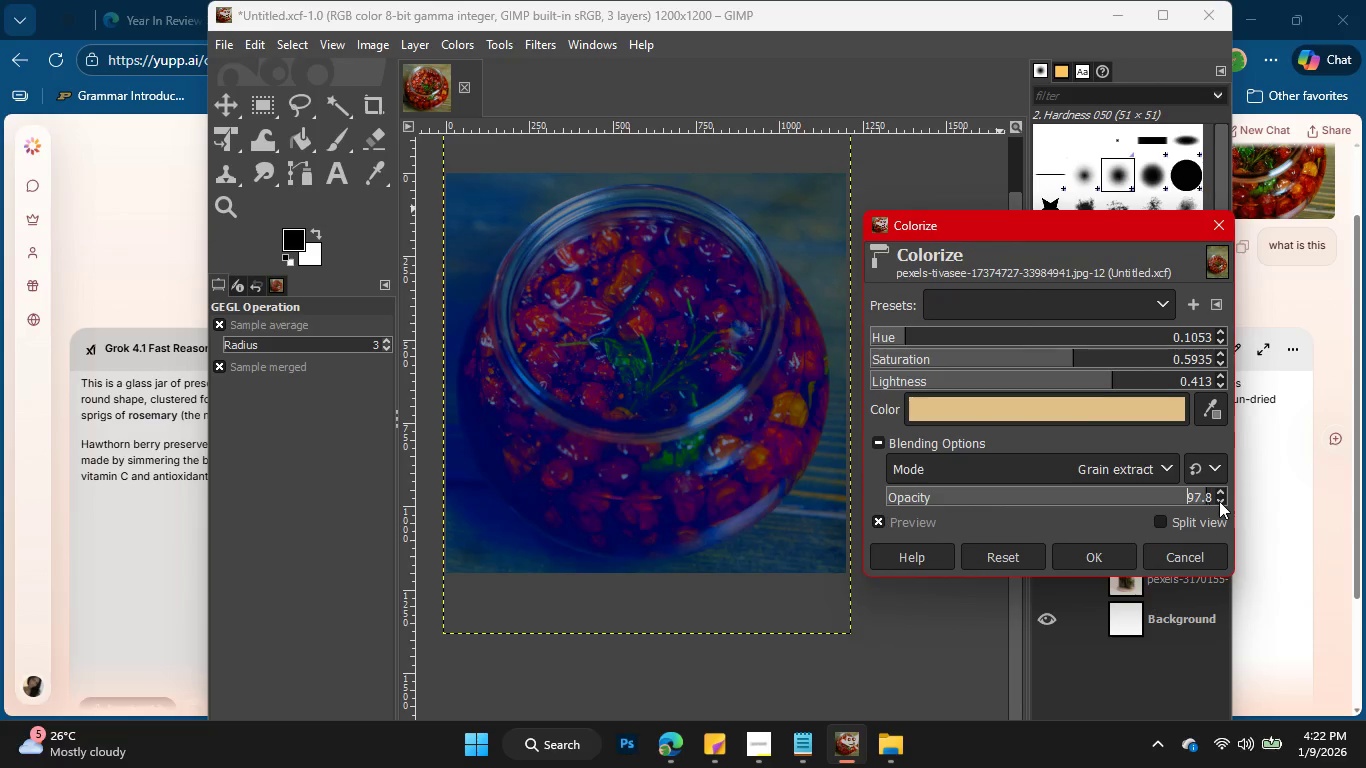 
triple_click([1219, 501])
 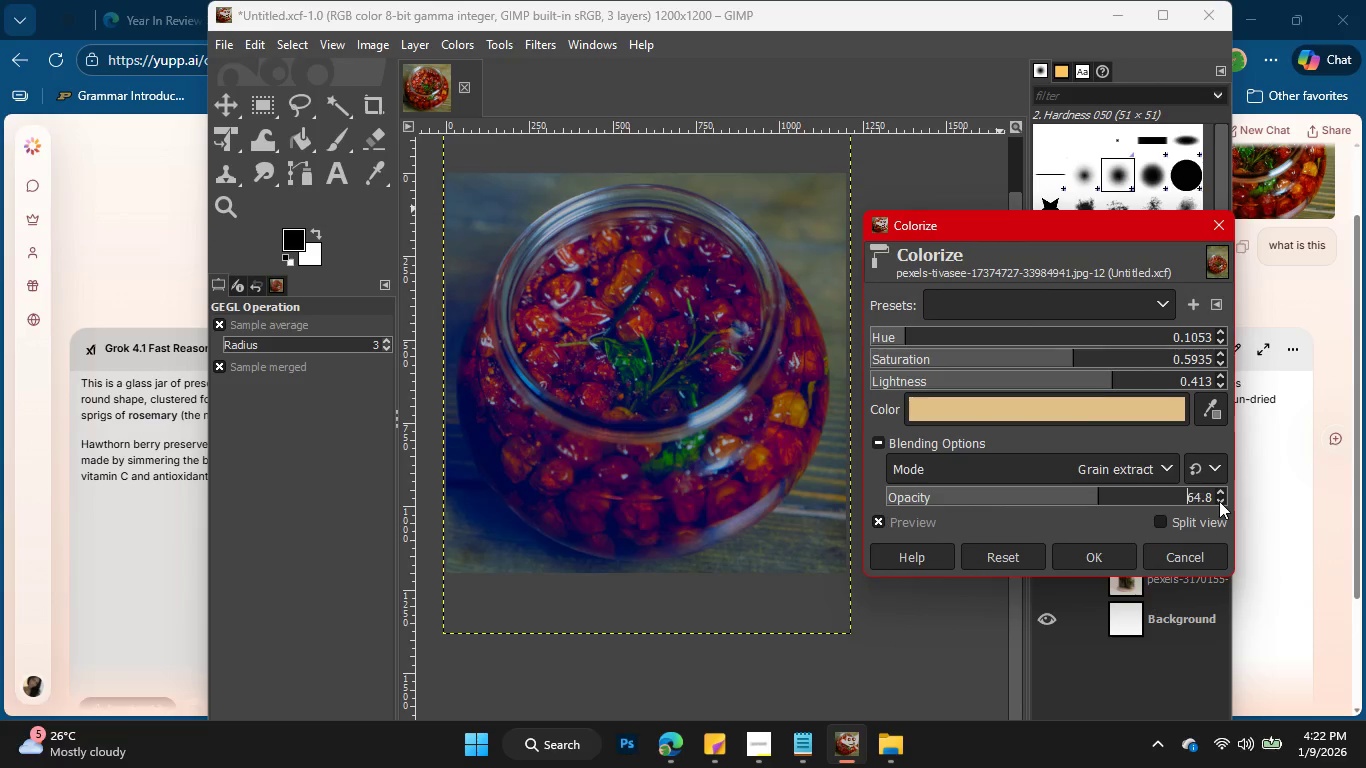 
triple_click([1219, 501])
 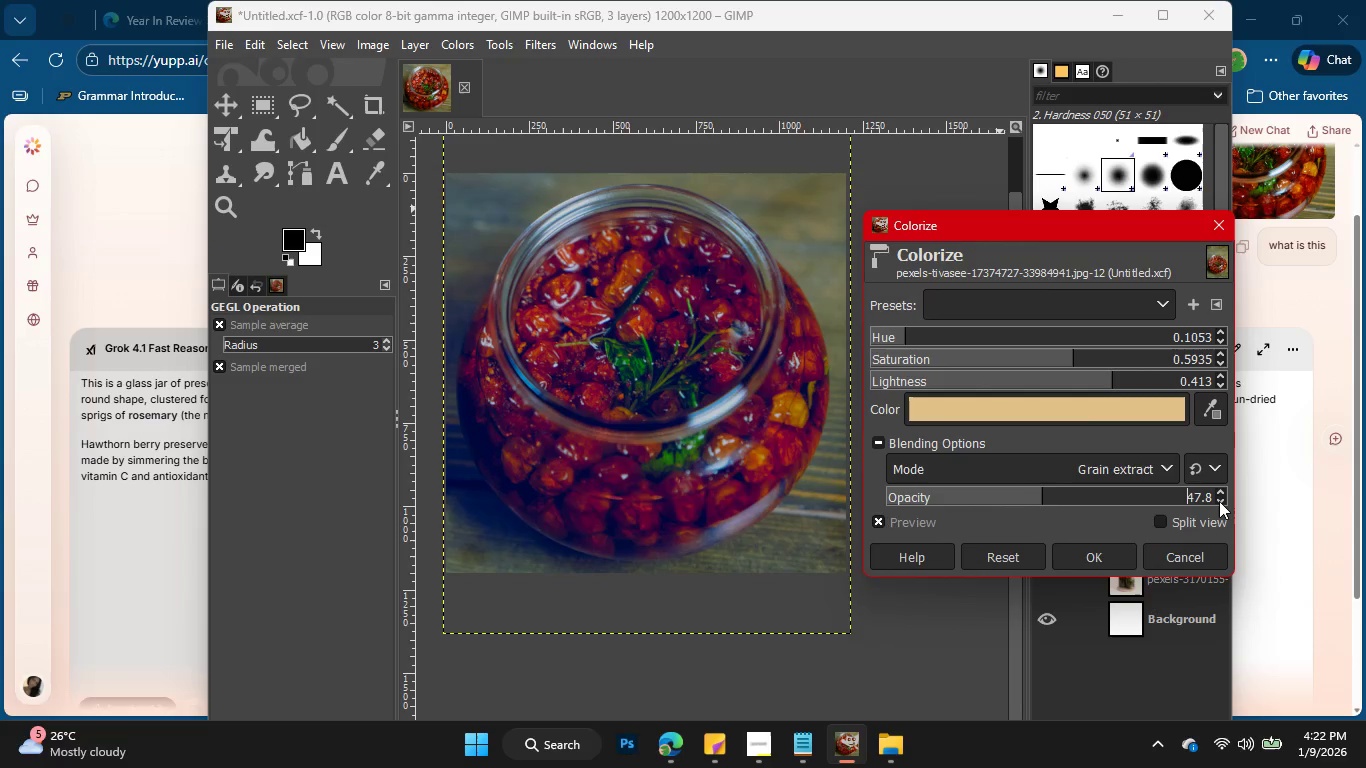 
left_click([1219, 501])
 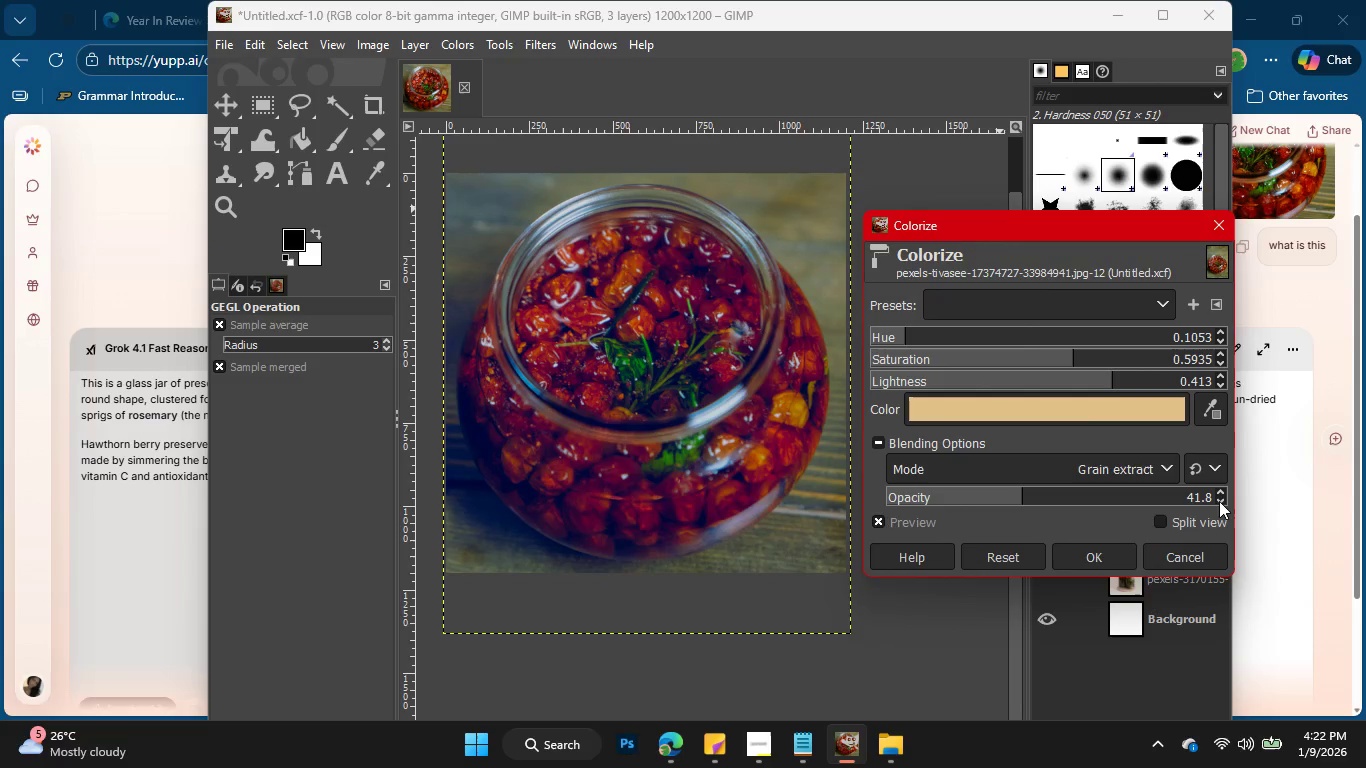 
double_click([1219, 501])
 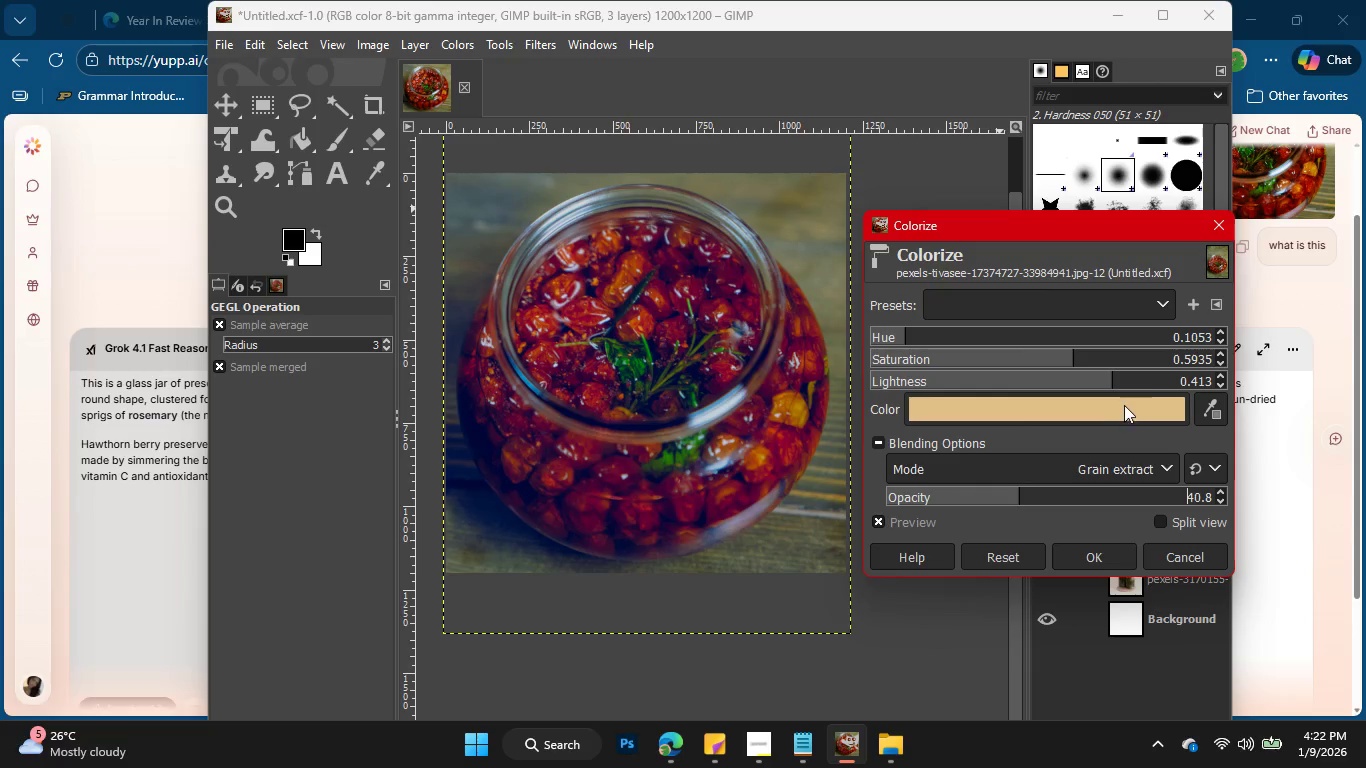 
left_click([1108, 404])
 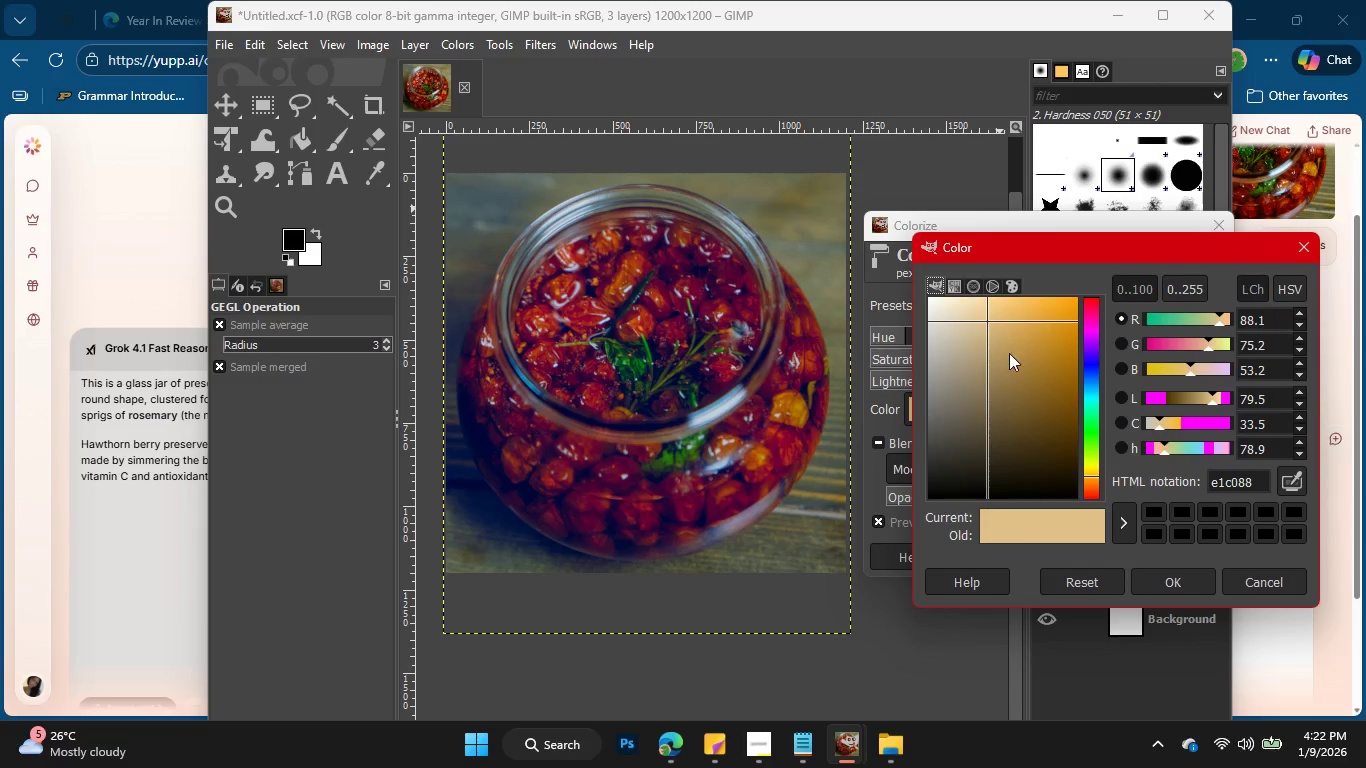 
left_click([1006, 324])
 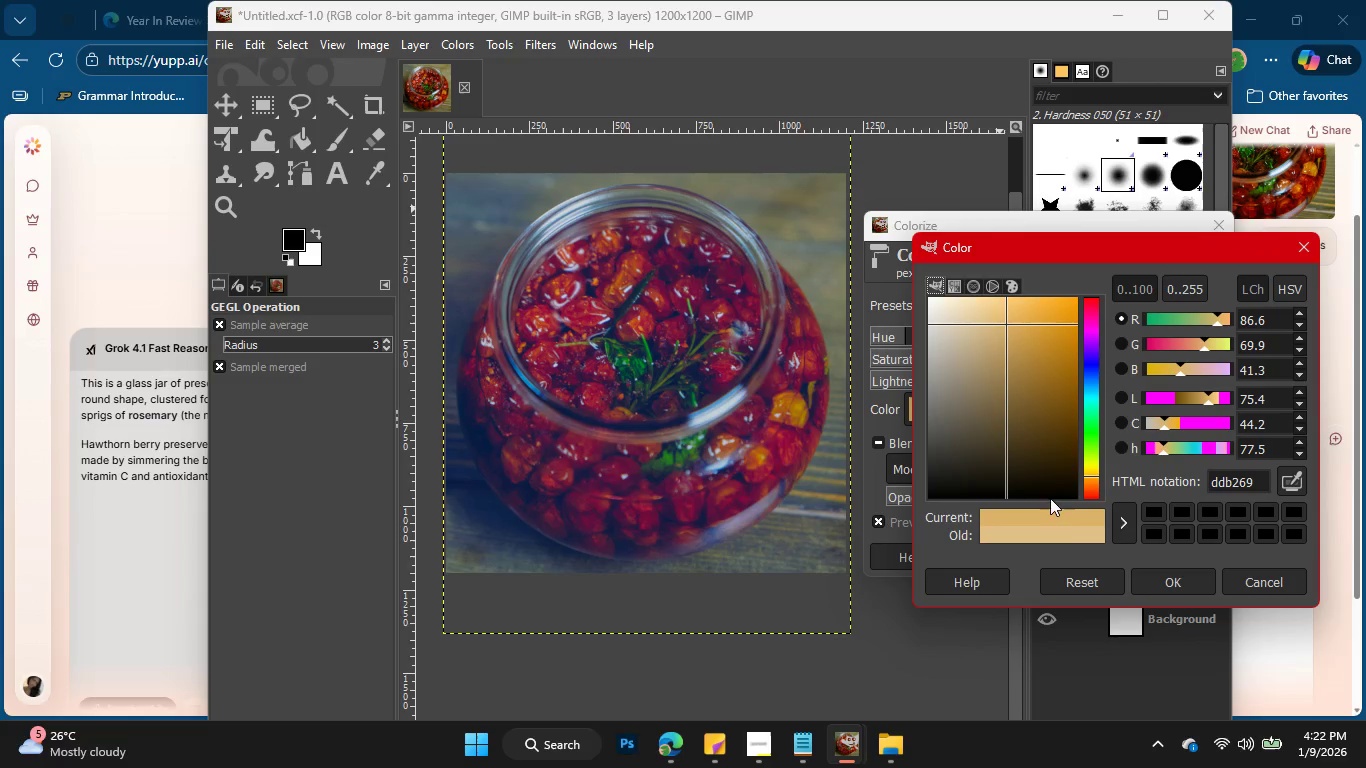 
left_click([1298, 583])
 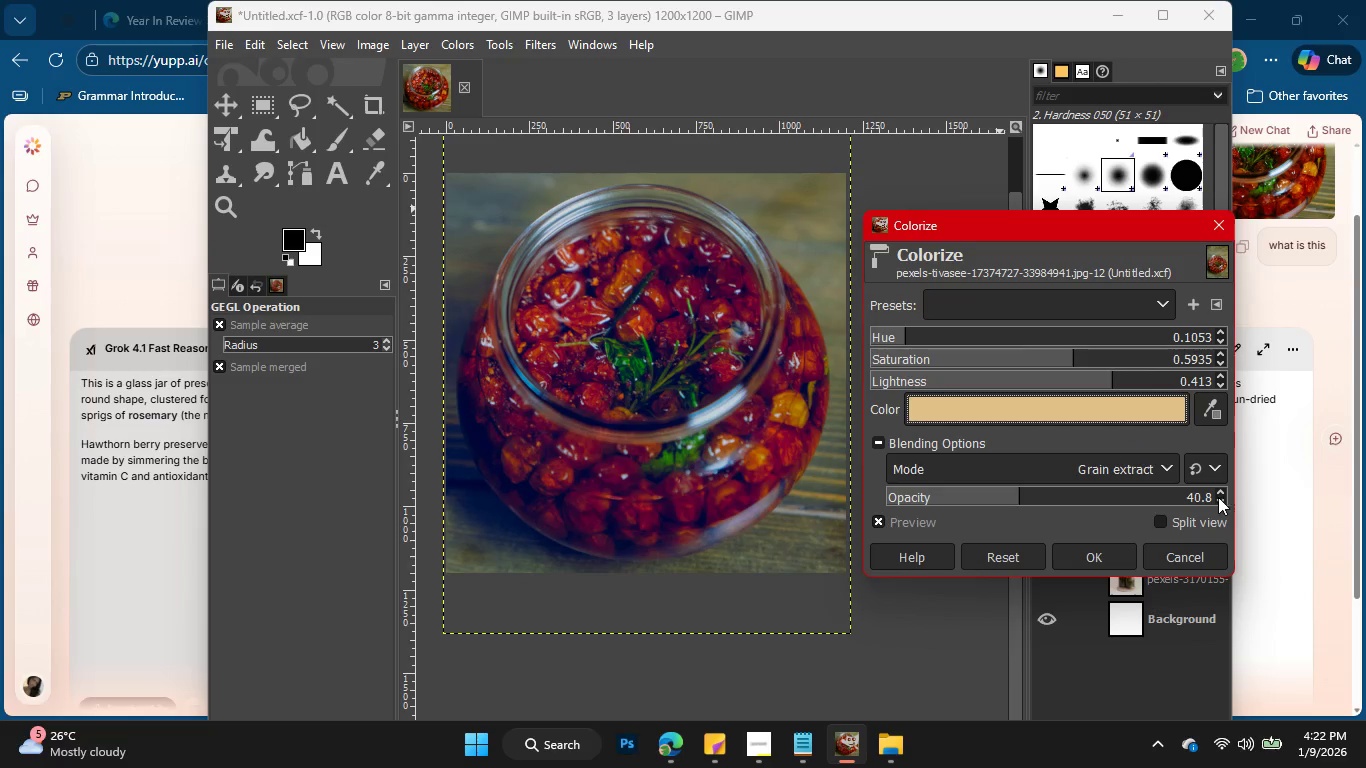 
left_click([1161, 520])
 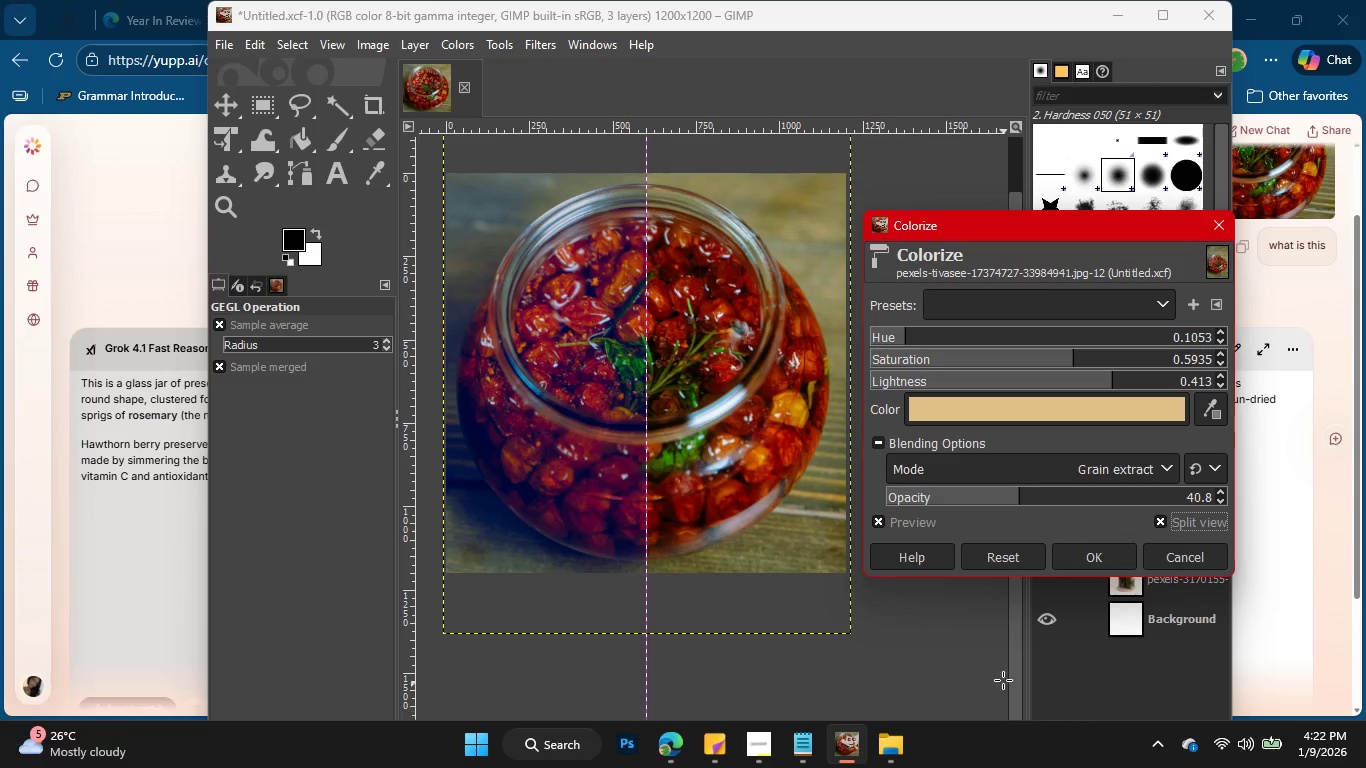 
wait(10.23)
 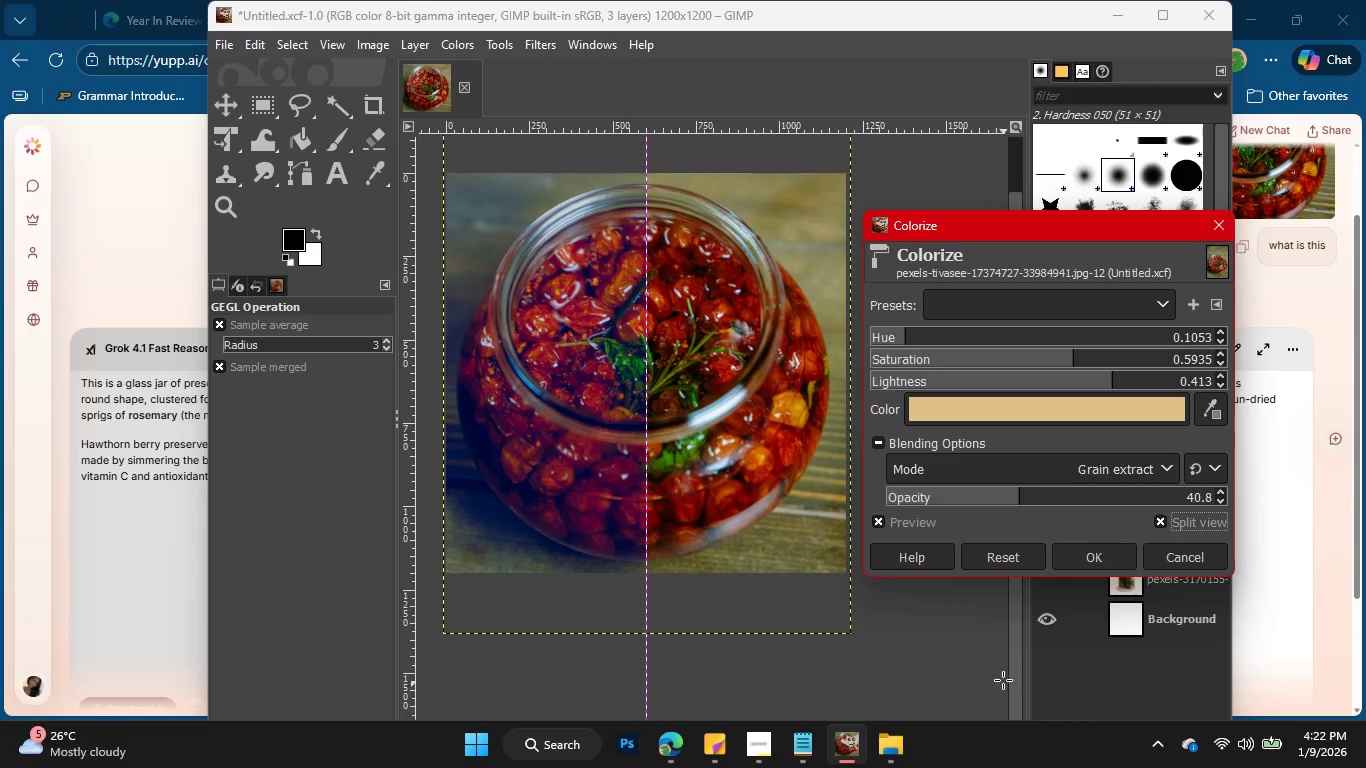 
double_click([1221, 496])
 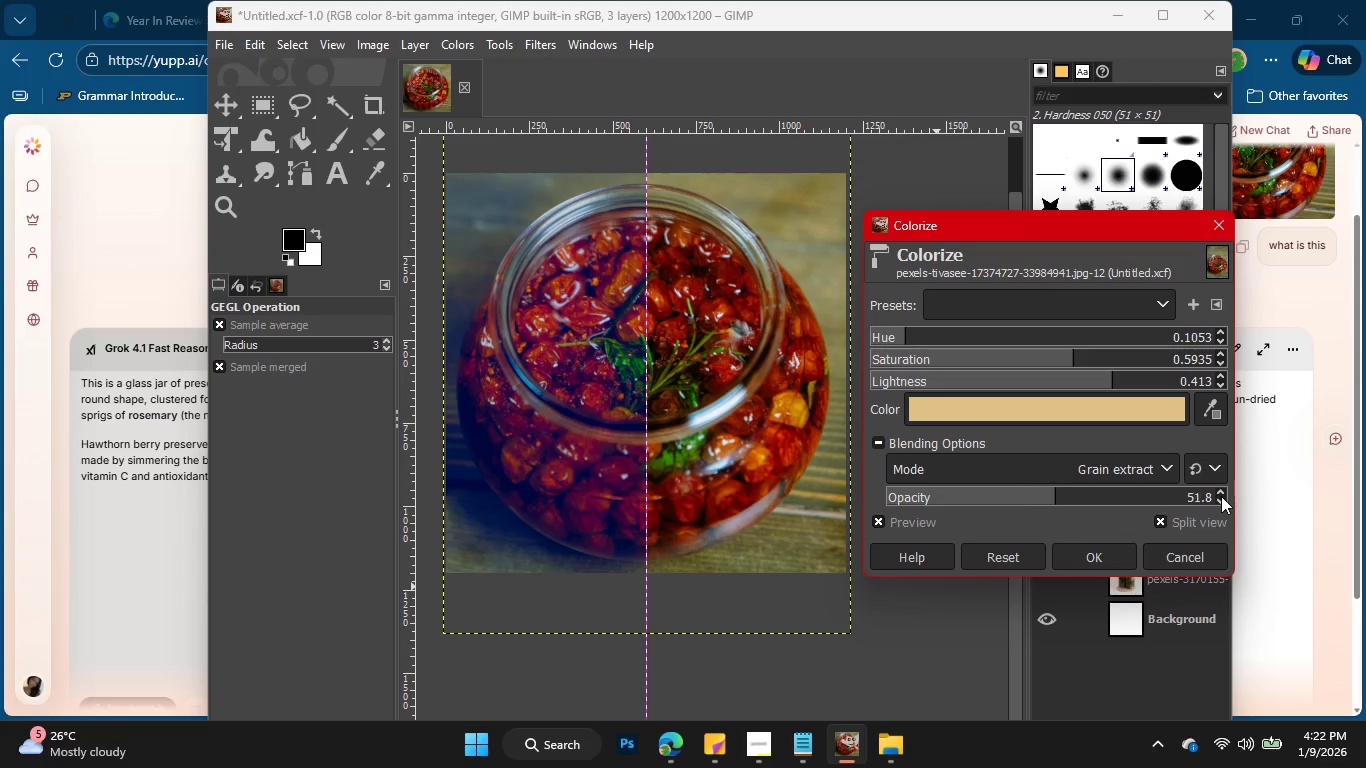 
triple_click([1221, 496])
 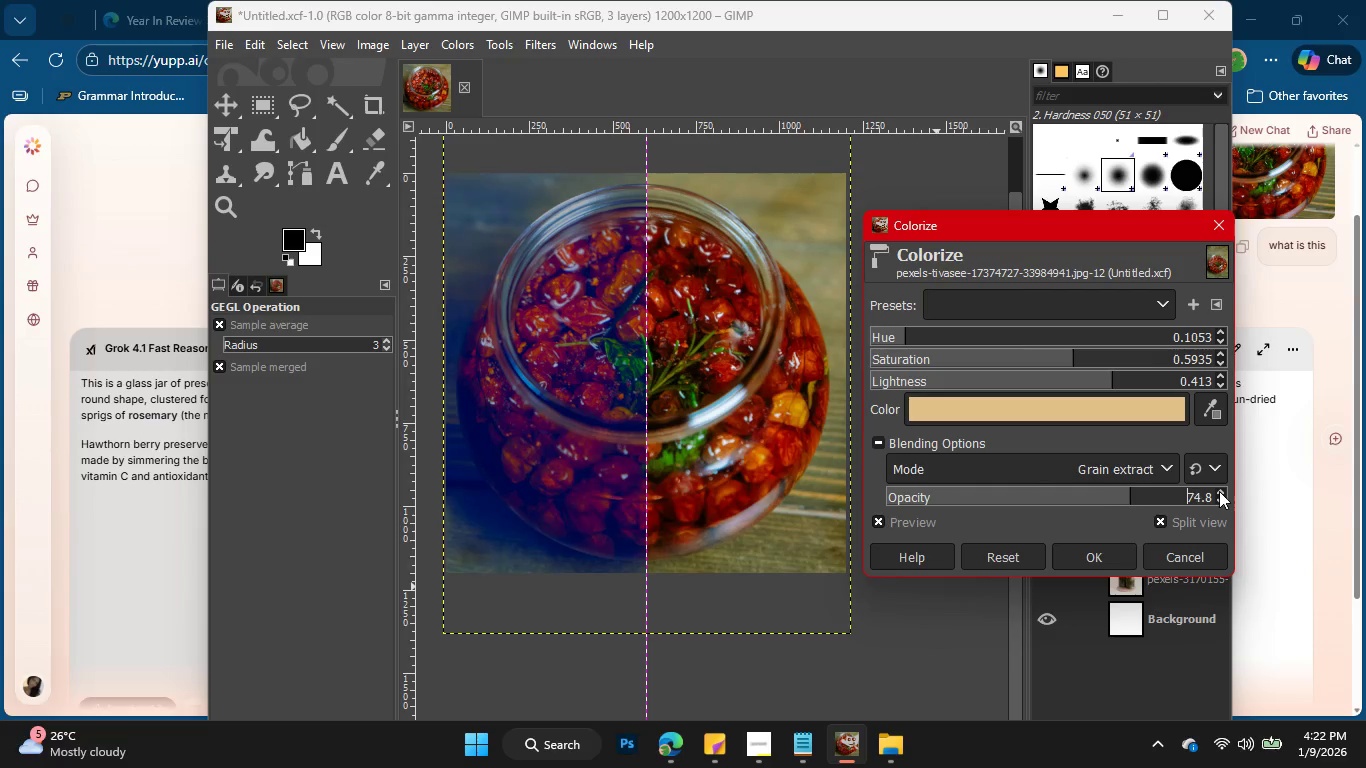 
left_click([1219, 491])
 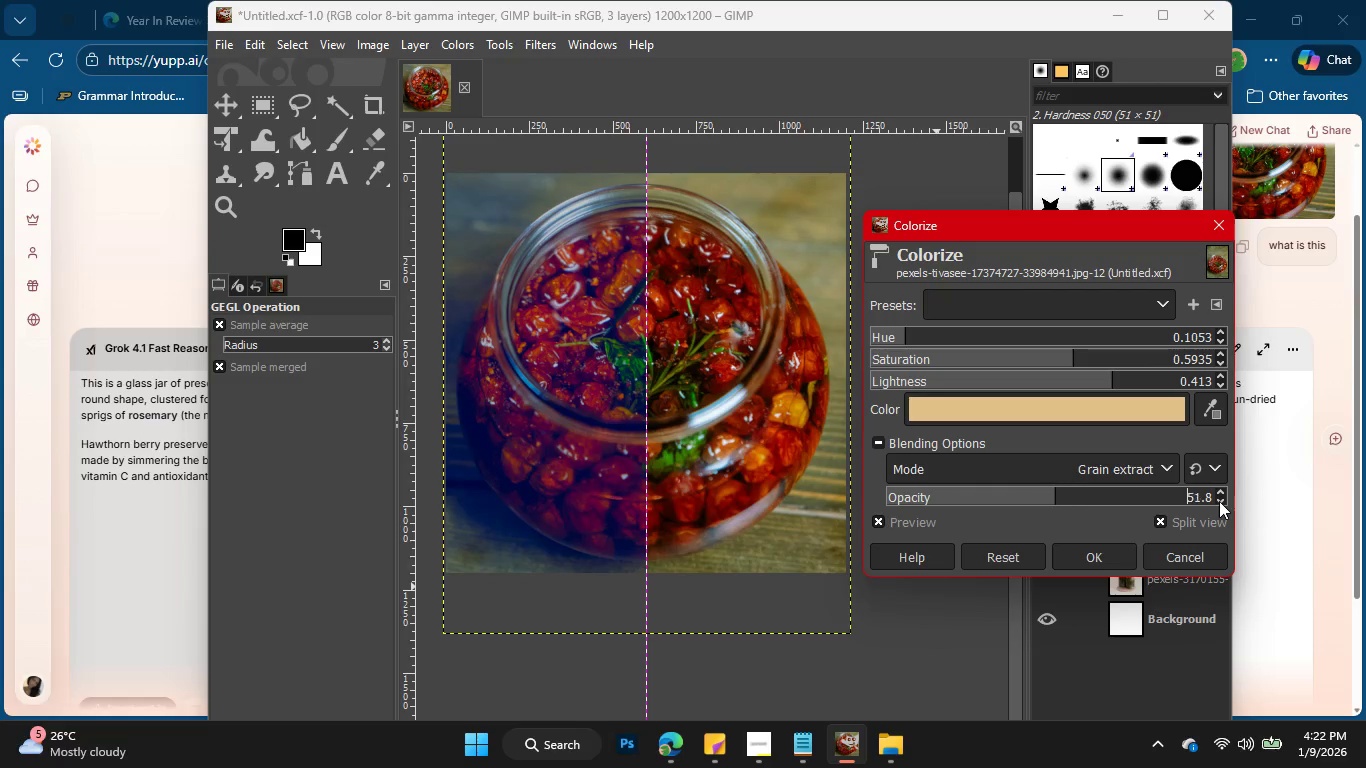 
left_click([1219, 501])
 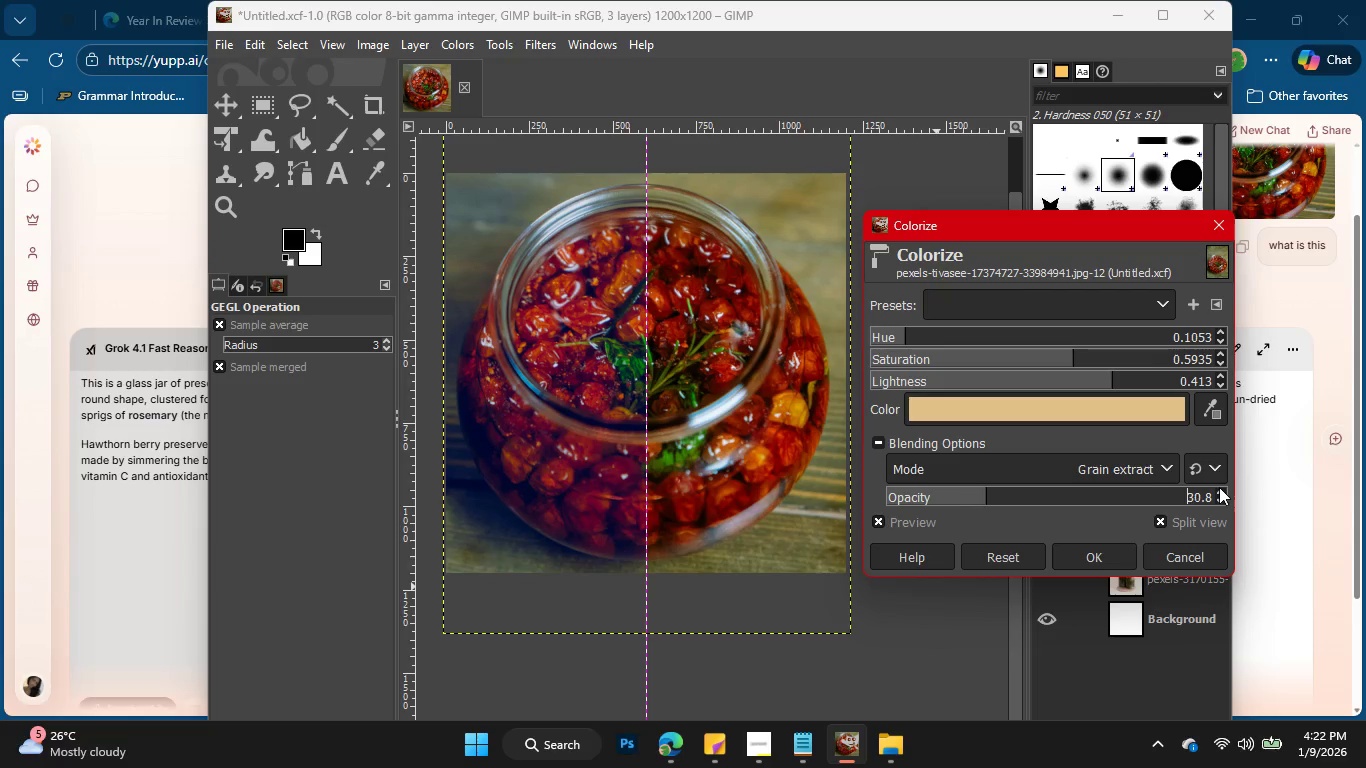 
double_click([1219, 488])
 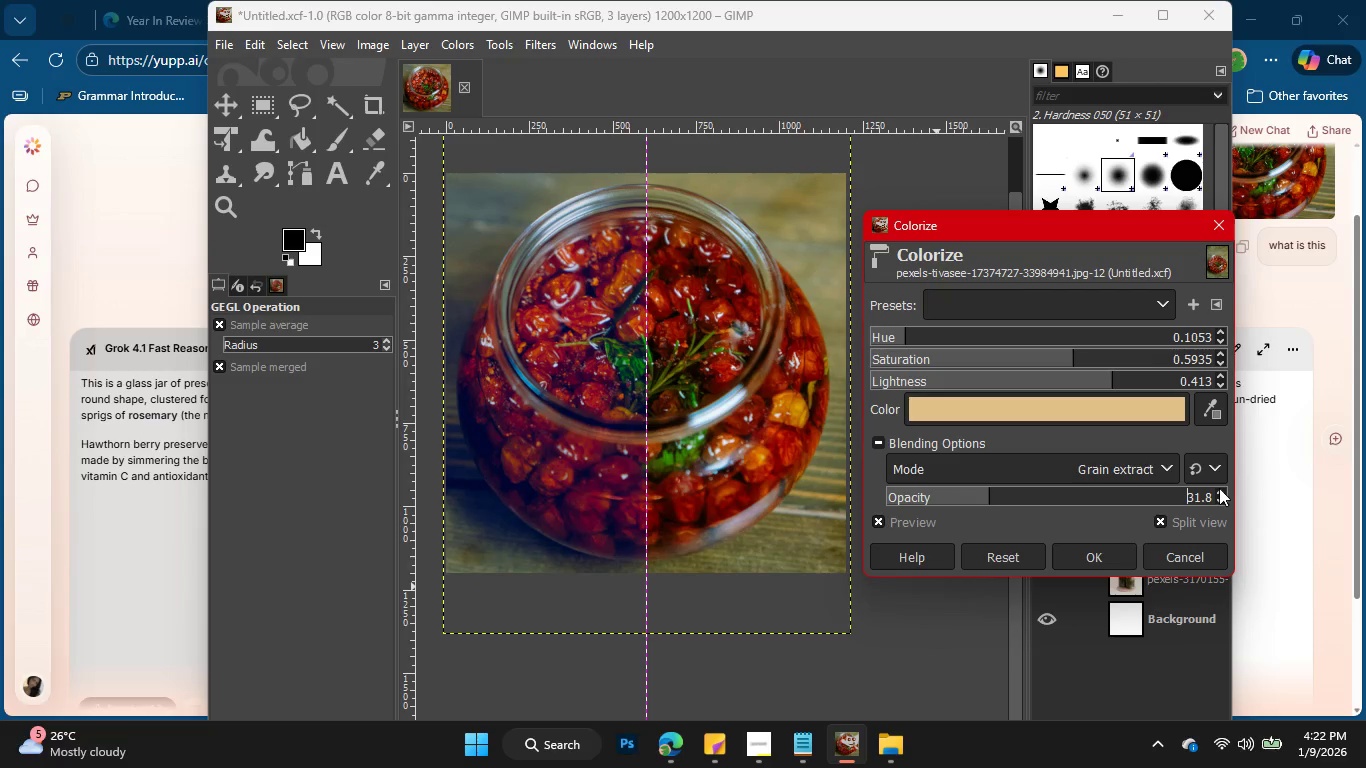 
triple_click([1219, 488])
 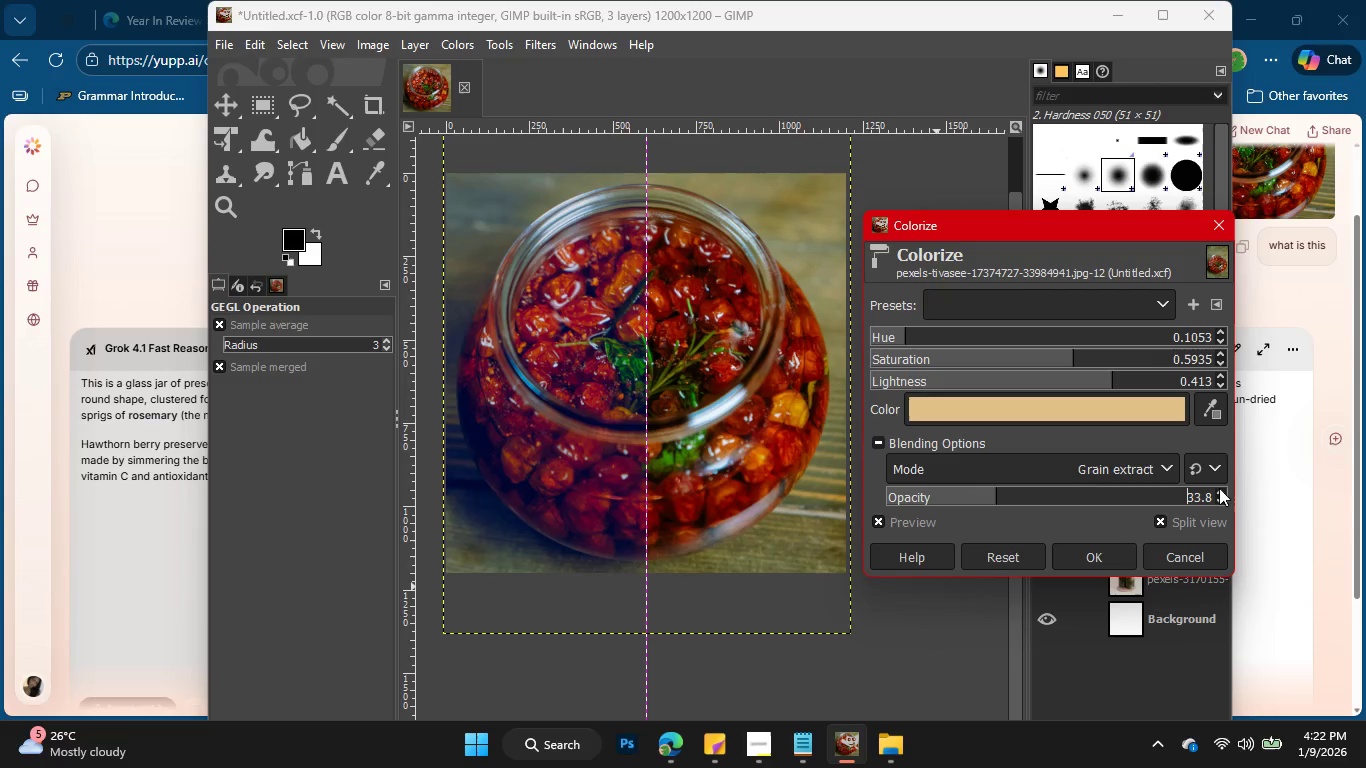 
triple_click([1219, 488])
 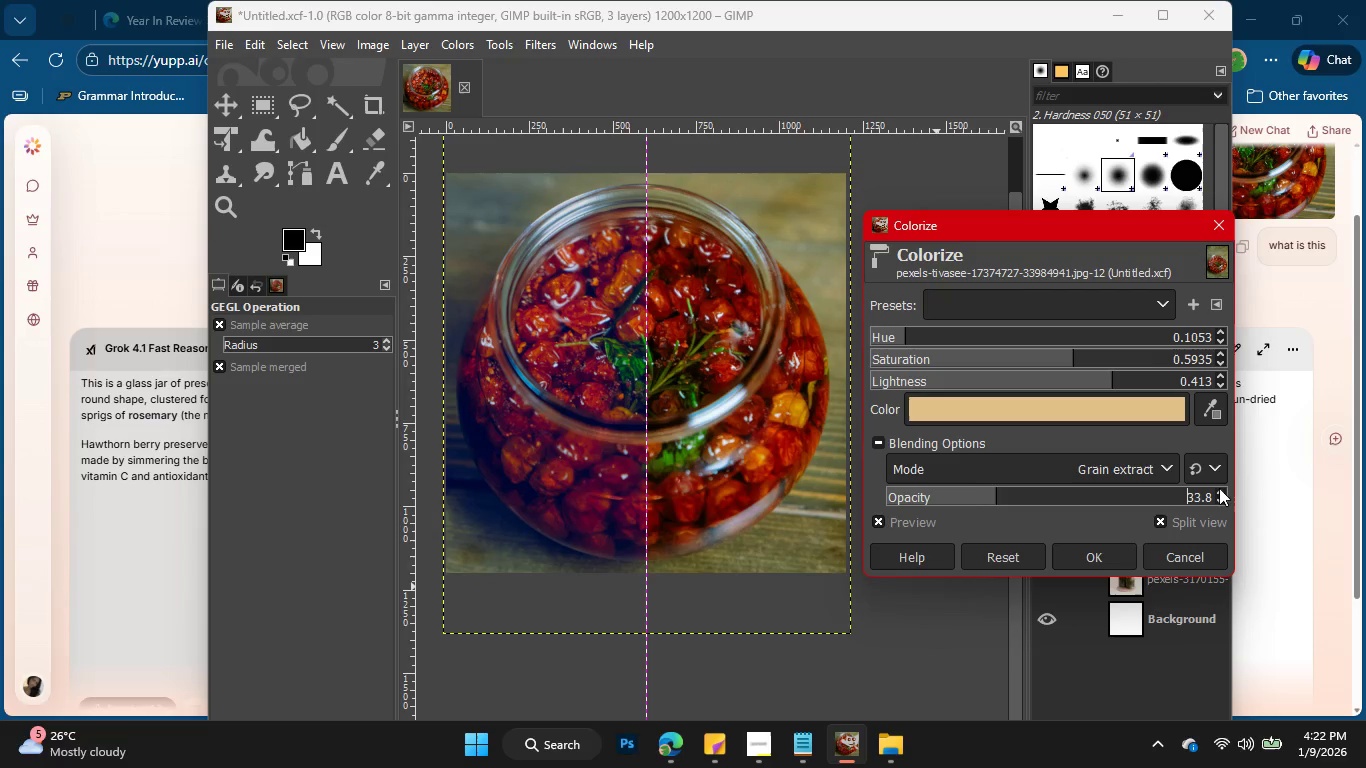 
triple_click([1219, 488])
 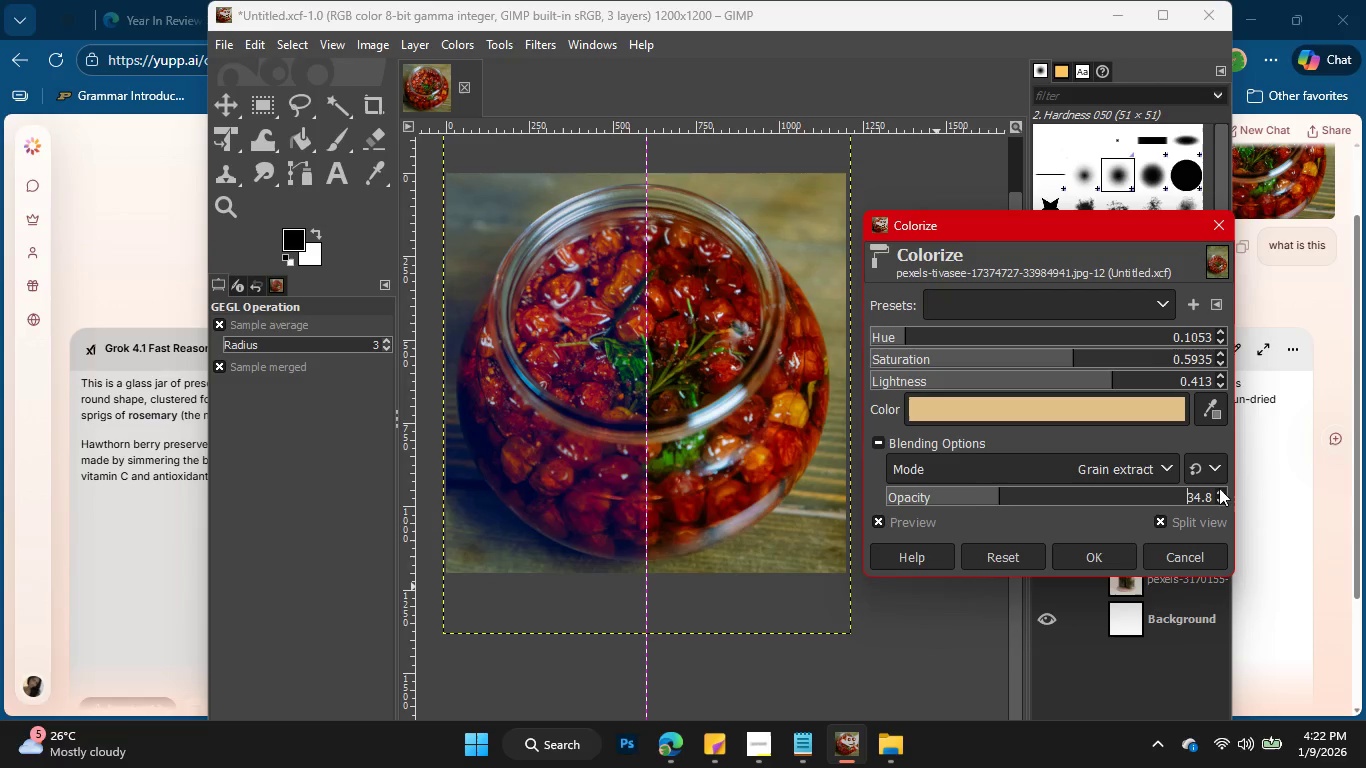 
triple_click([1219, 488])
 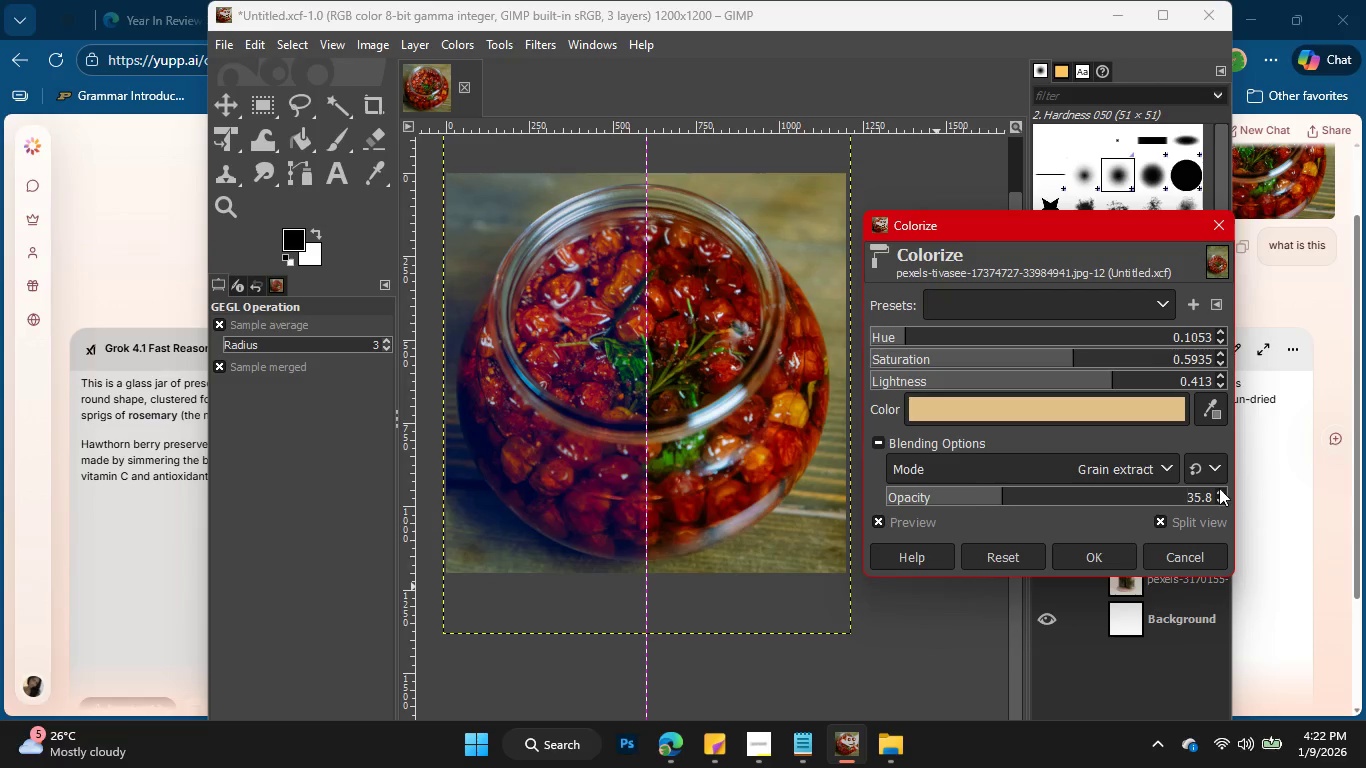 
triple_click([1219, 488])
 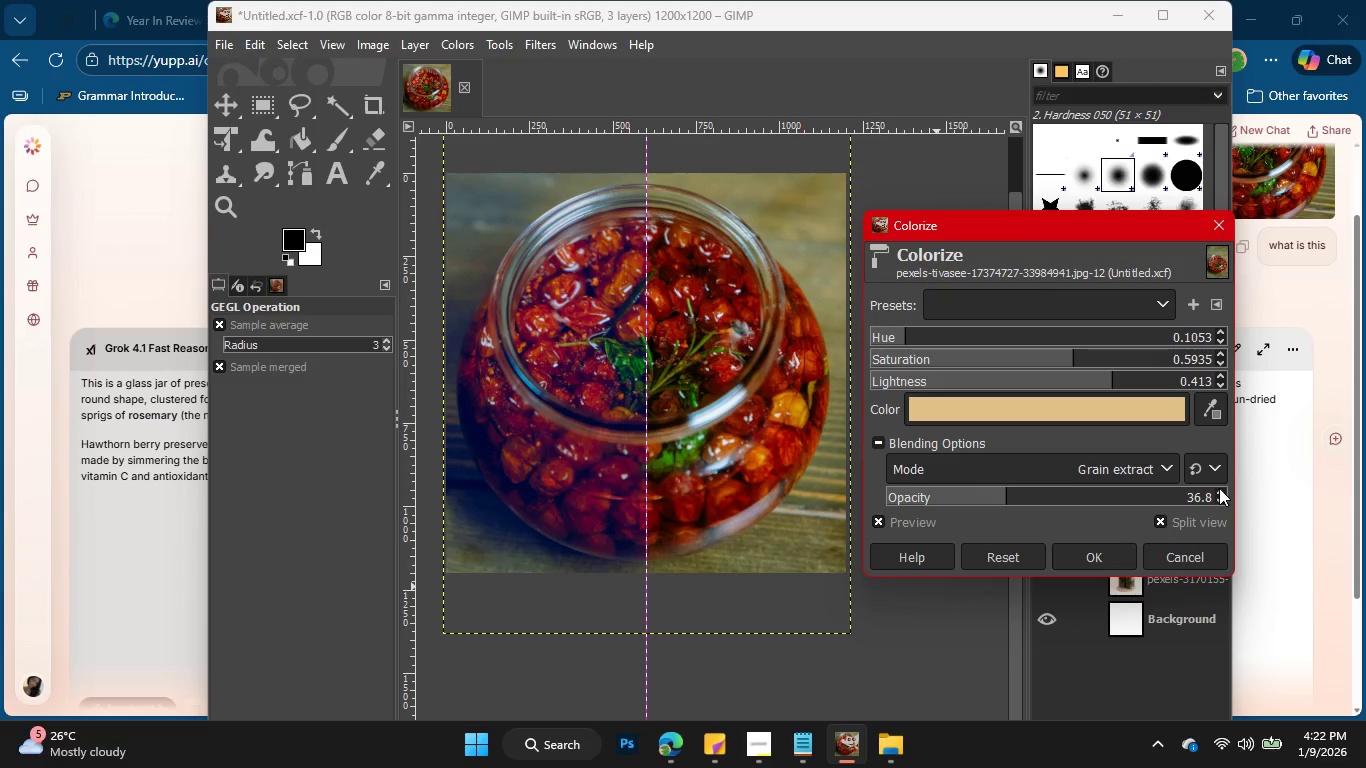 
triple_click([1219, 488])
 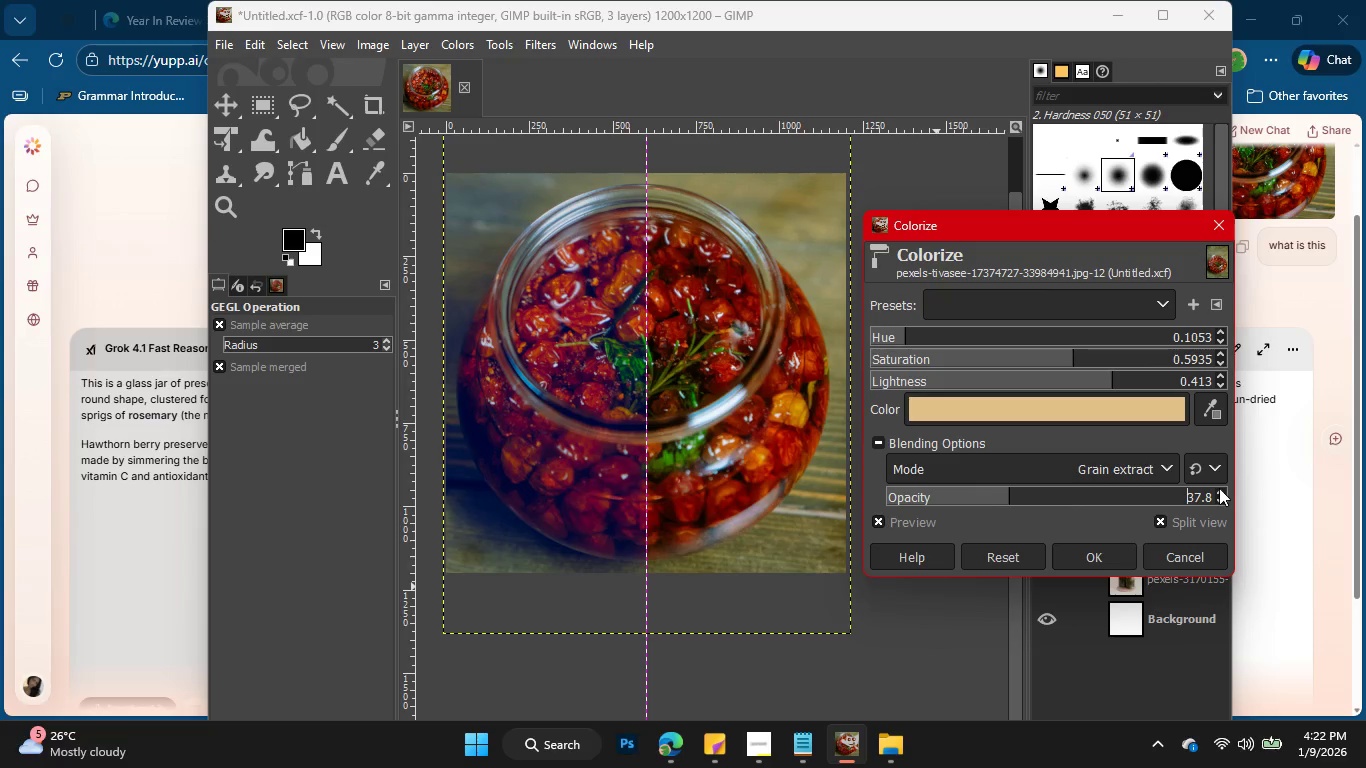 
triple_click([1219, 488])
 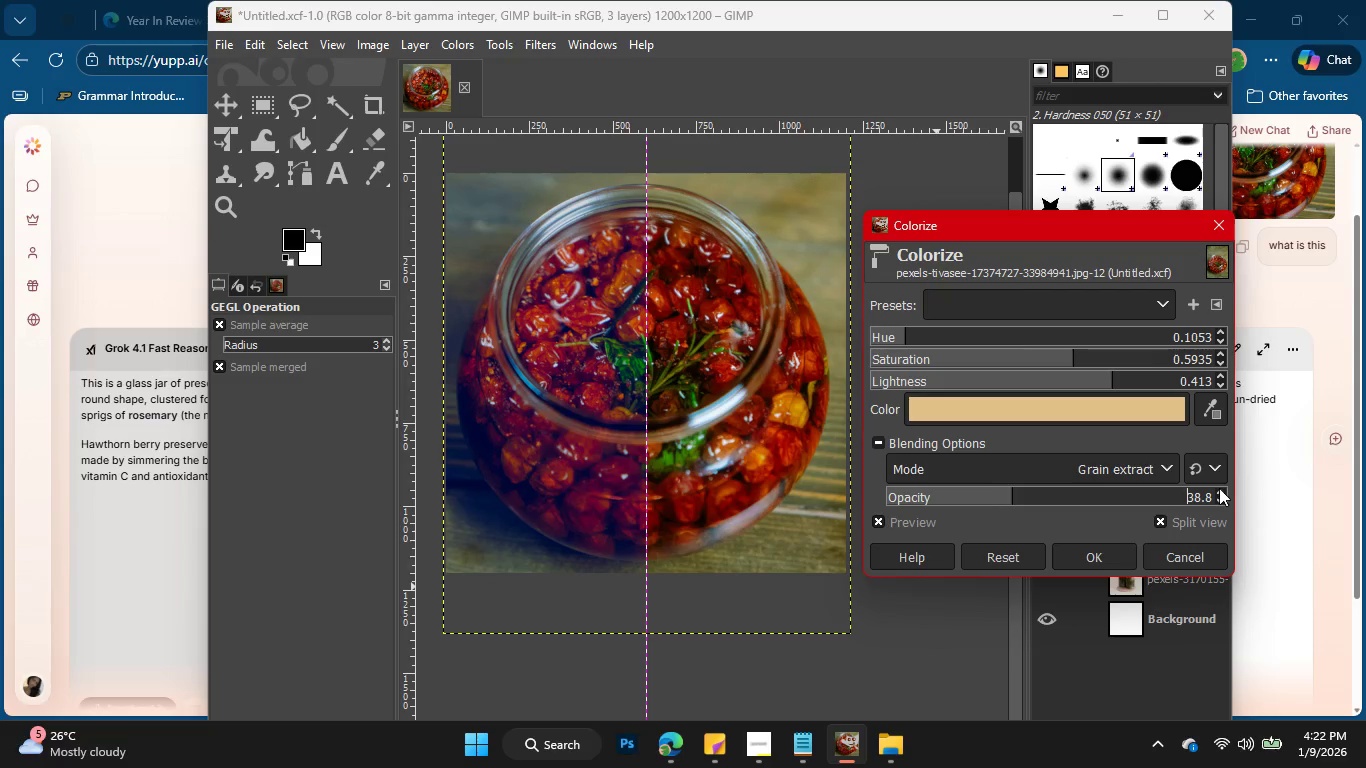 
triple_click([1219, 488])
 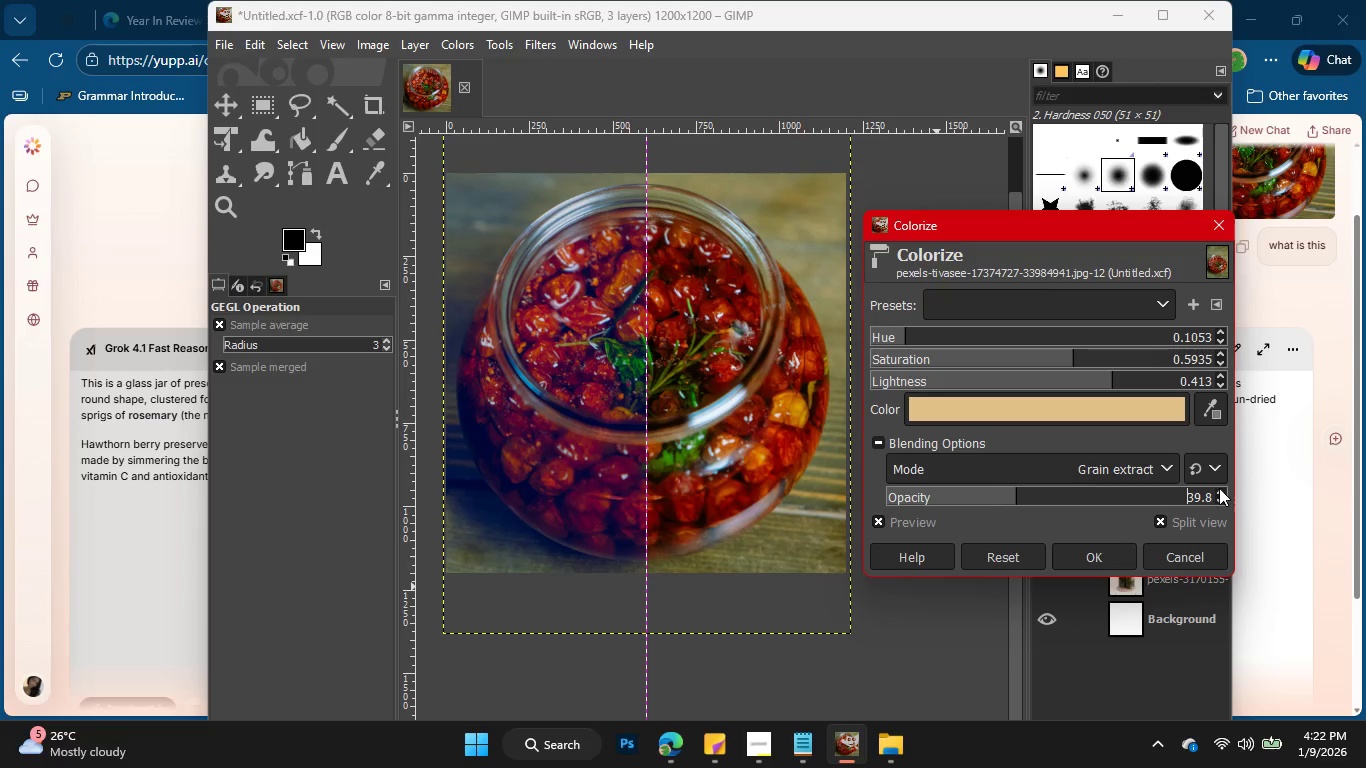 
triple_click([1219, 488])
 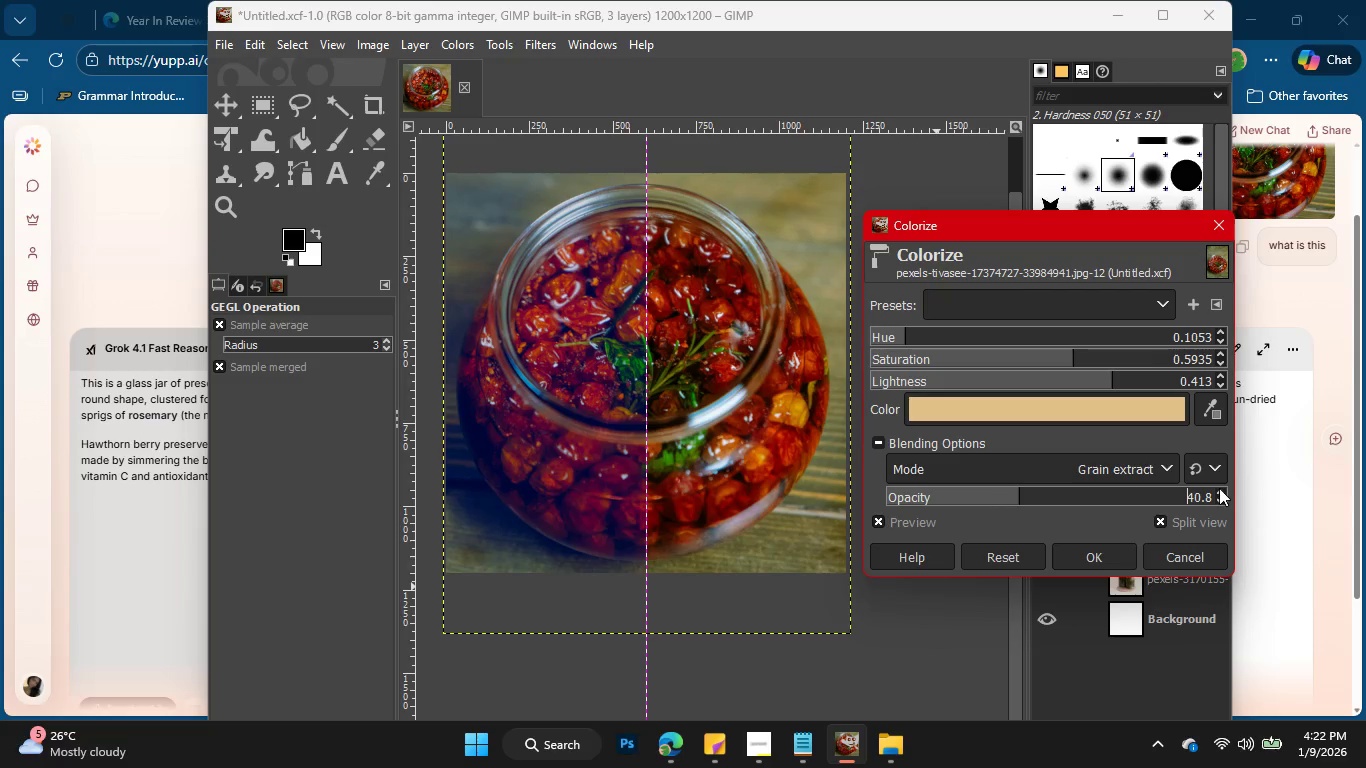 
triple_click([1219, 488])
 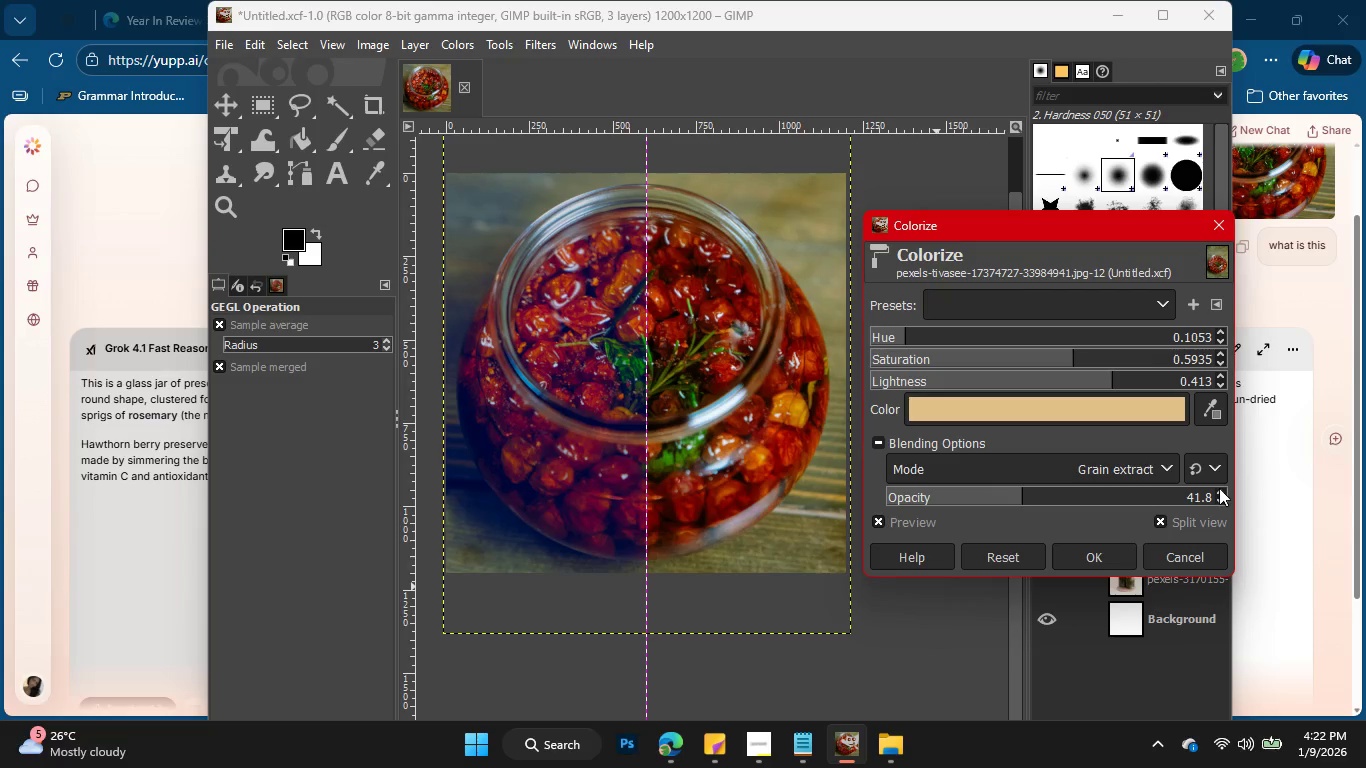 
triple_click([1219, 488])
 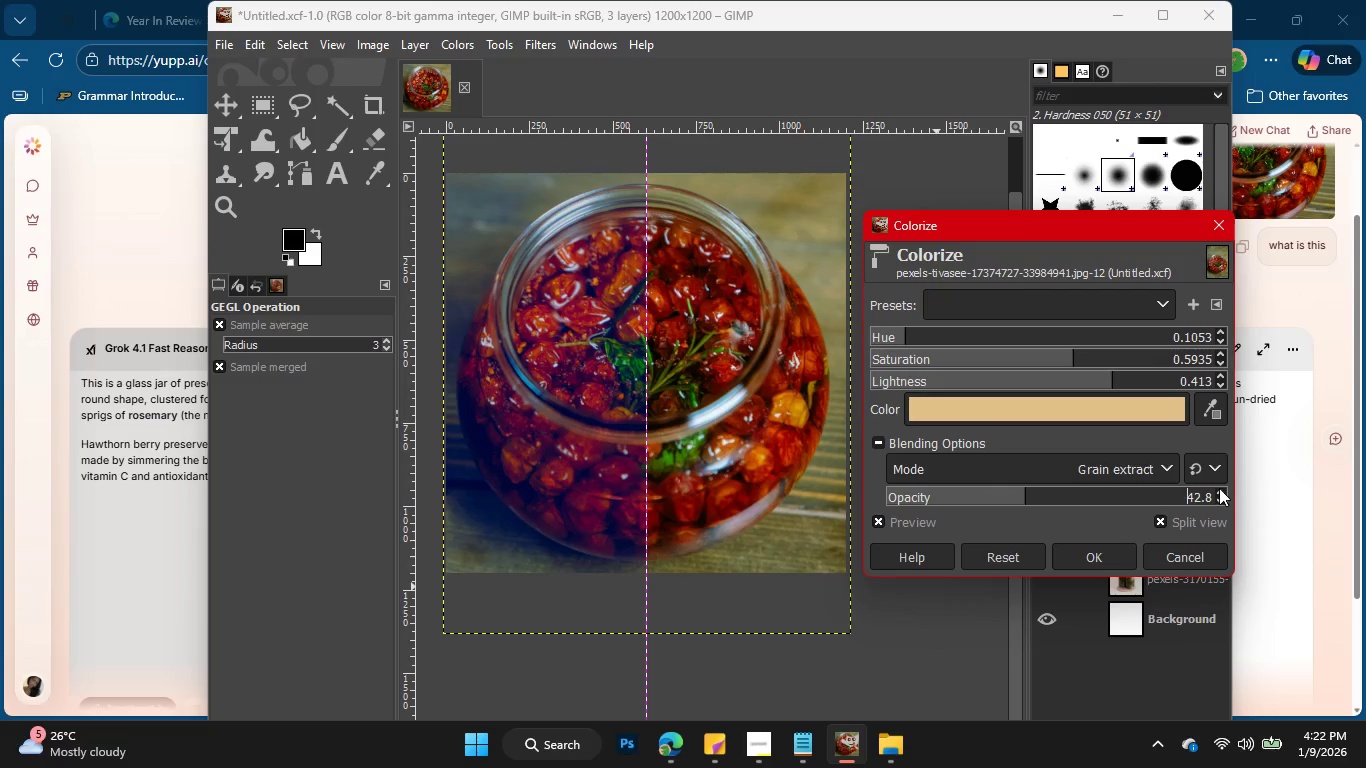 
triple_click([1219, 488])
 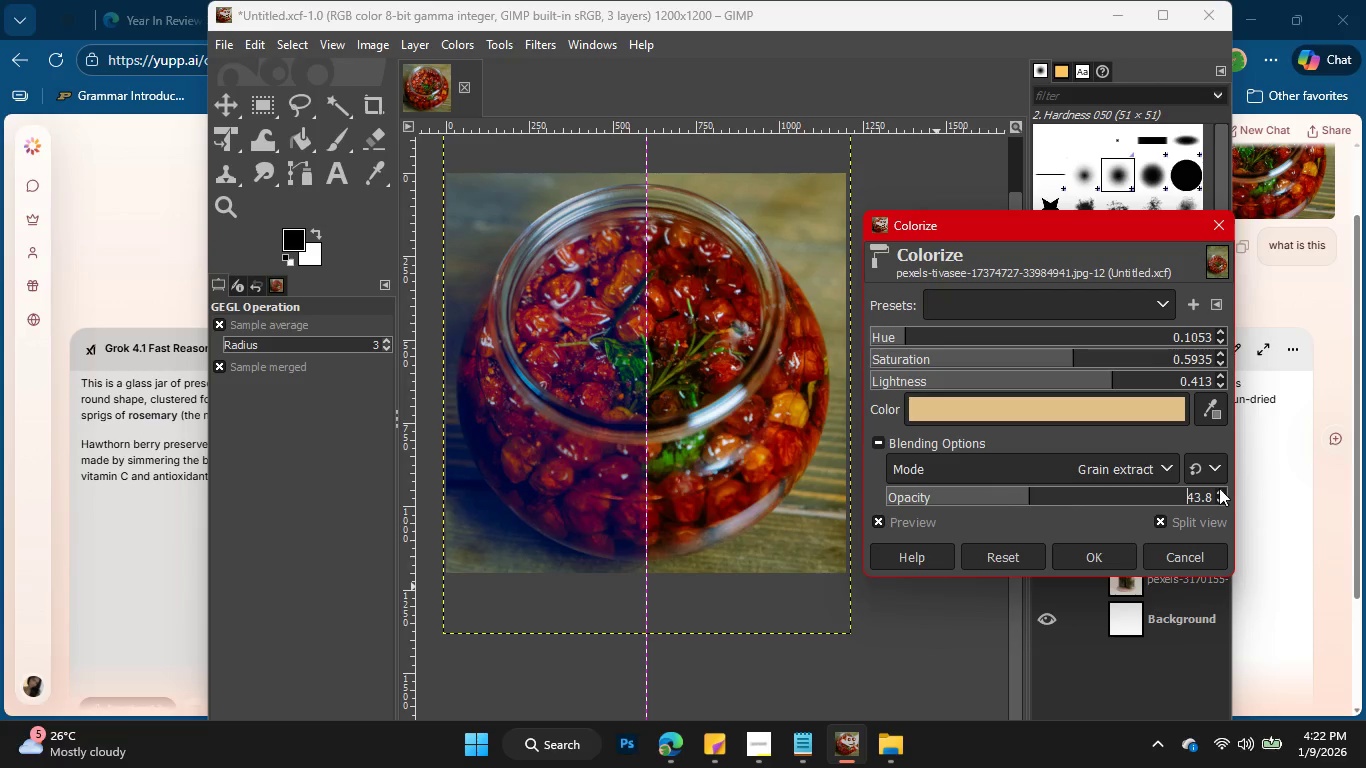 
triple_click([1219, 488])
 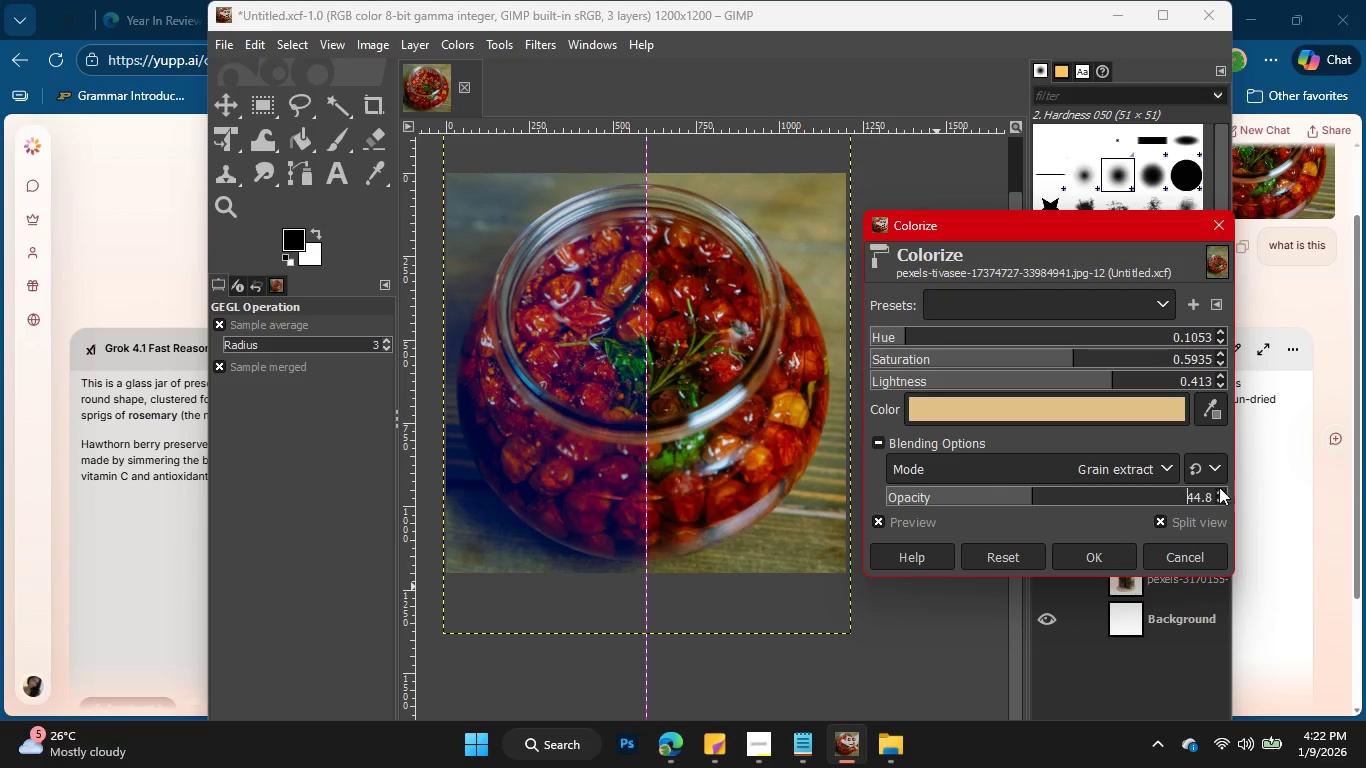 
left_click([1136, 408])
 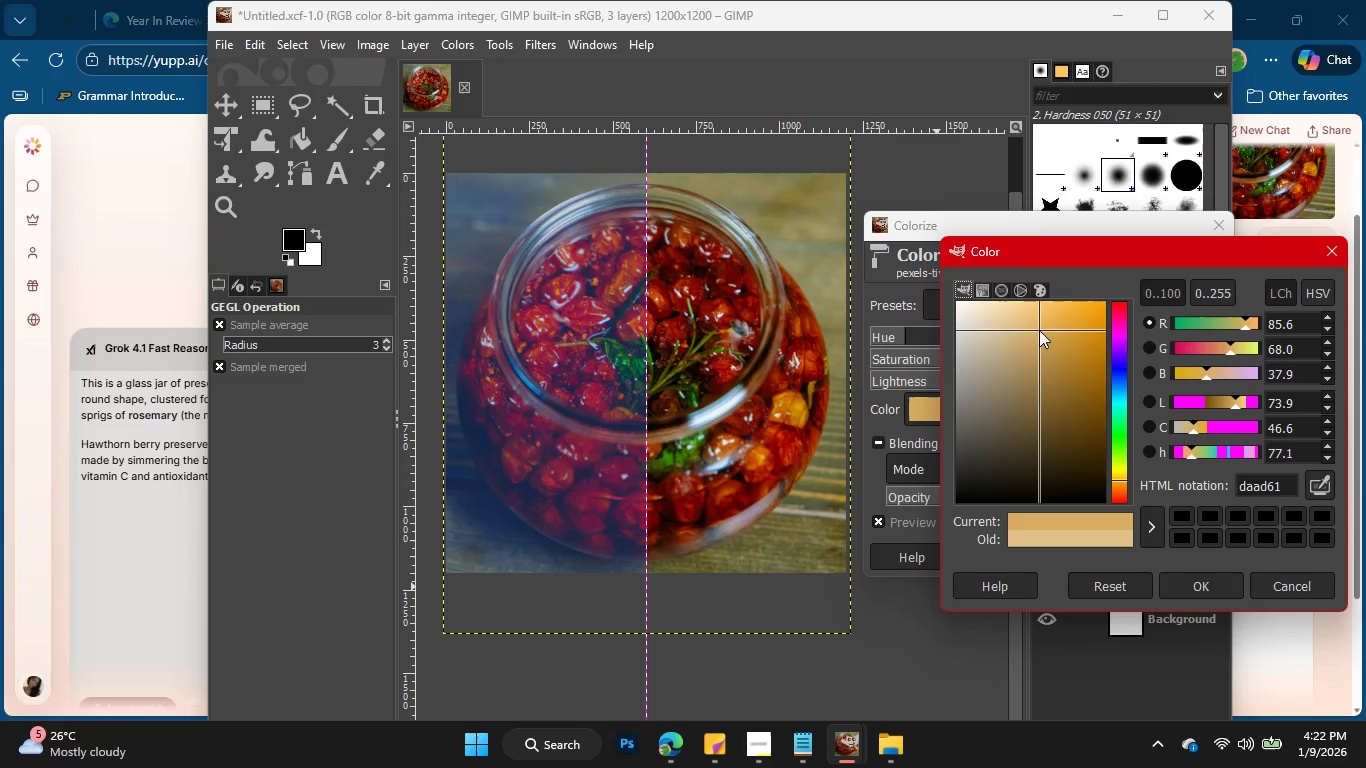 
left_click_drag(start_coordinate=[1039, 323], to_coordinate=[1053, 305])
 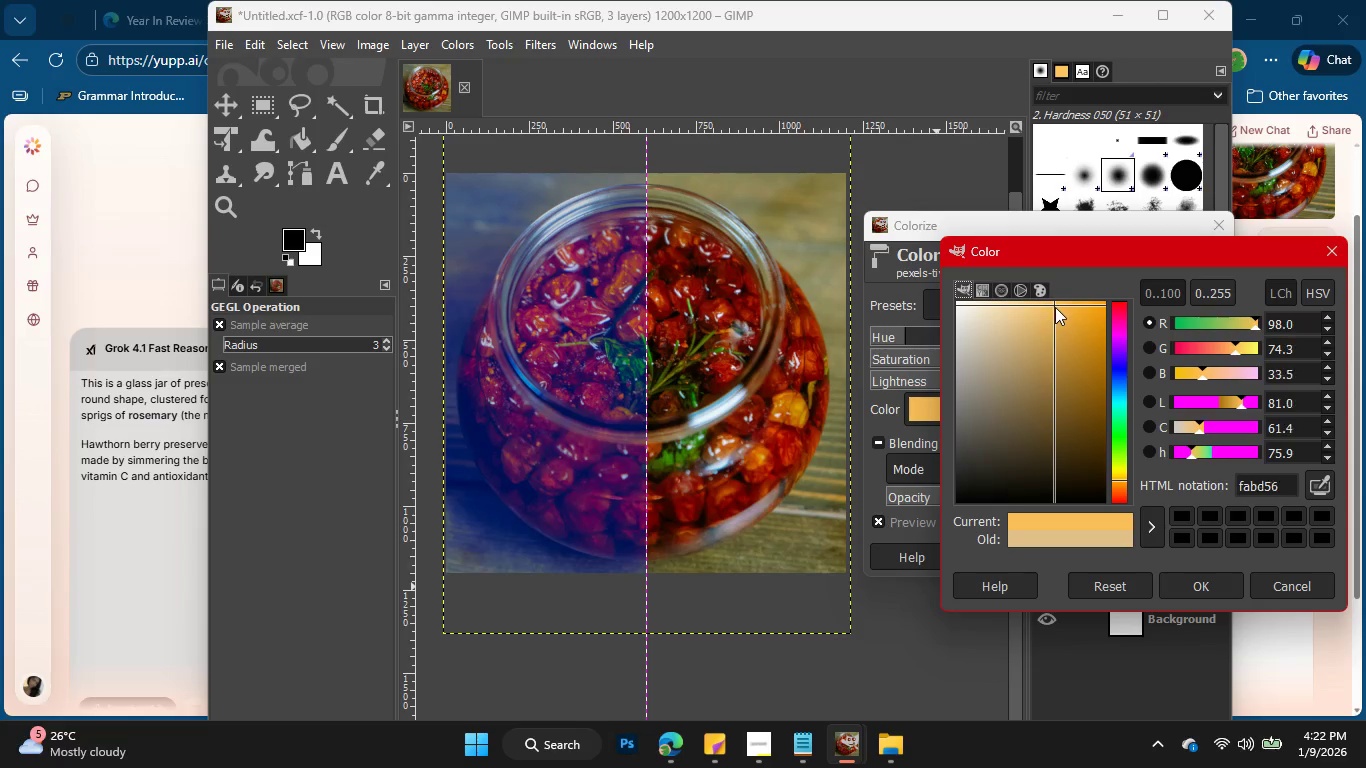 
left_click_drag(start_coordinate=[1054, 305], to_coordinate=[1029, 344])
 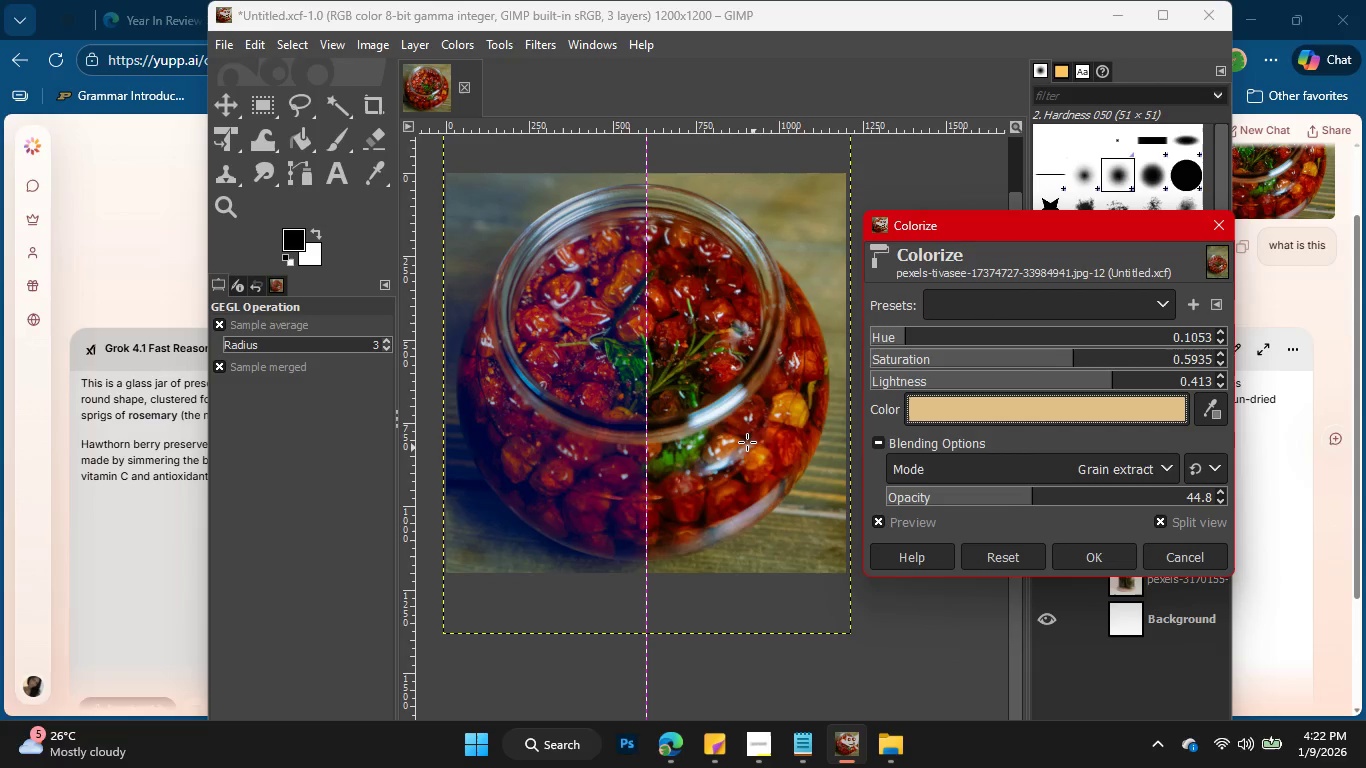 
left_click_drag(start_coordinate=[650, 397], to_coordinate=[855, 437])
 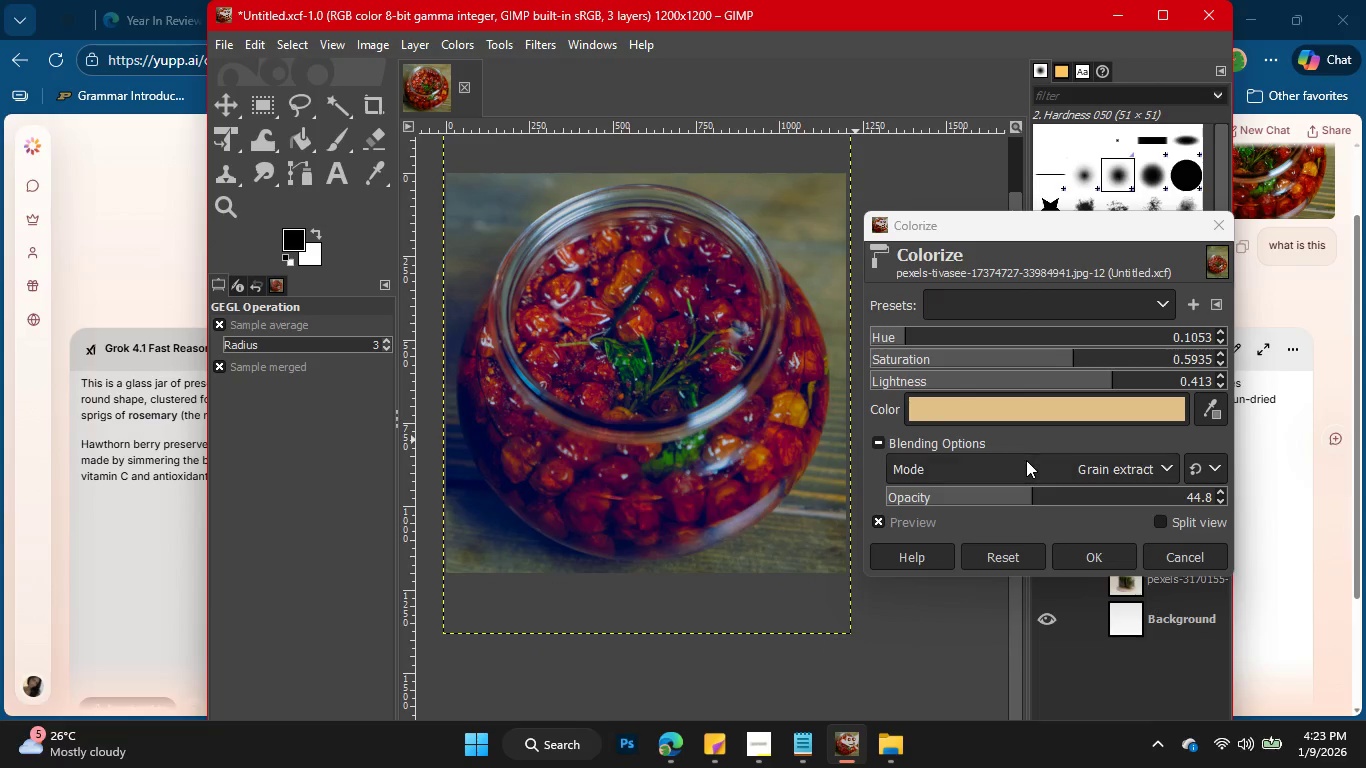 
left_click([1041, 464])
 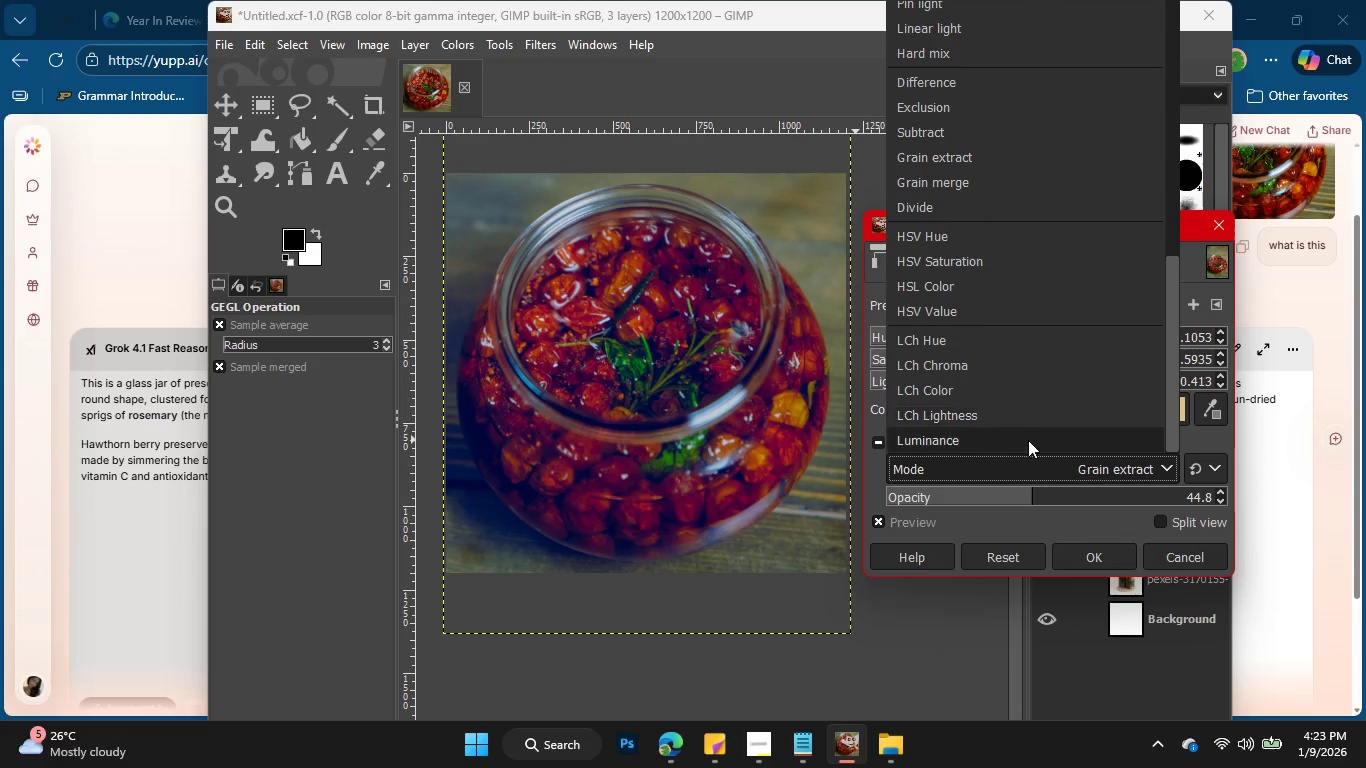 
left_click([1028, 445])
 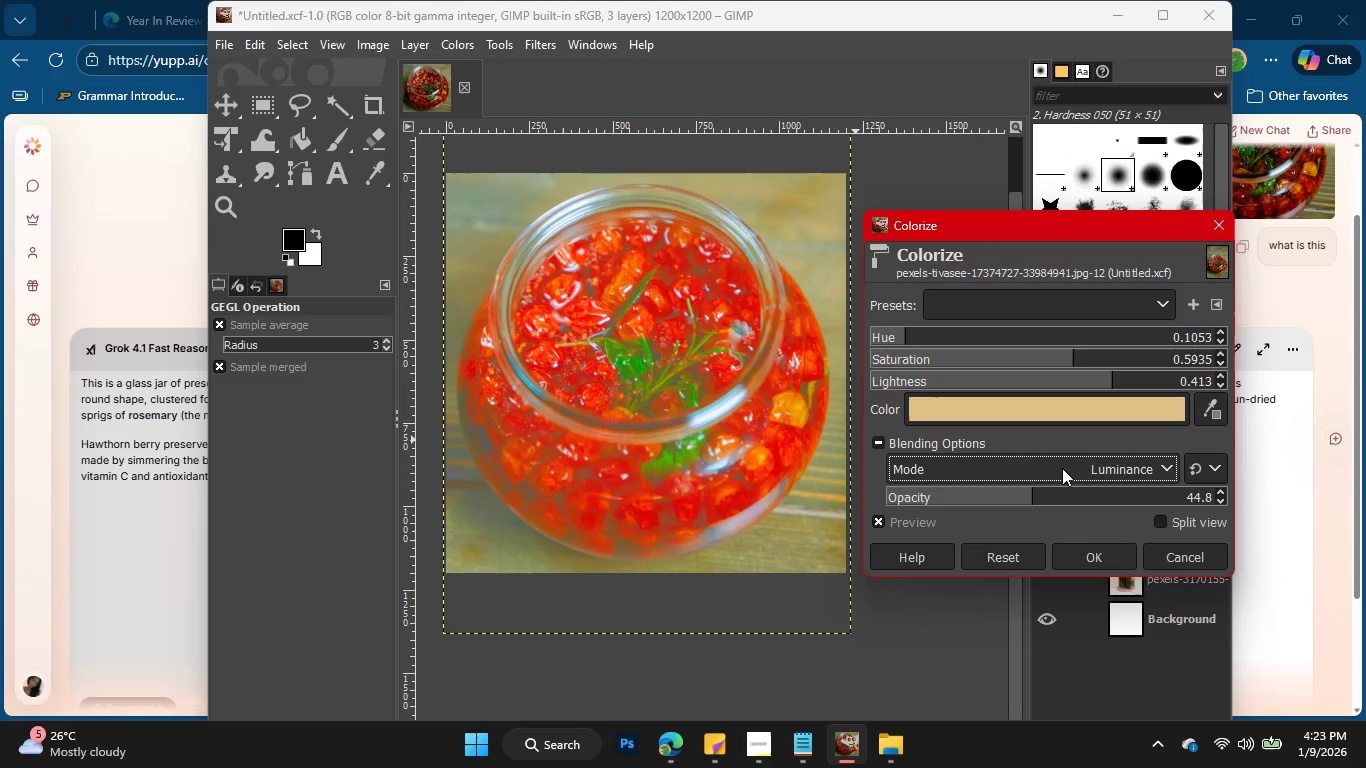 
left_click([1062, 470])
 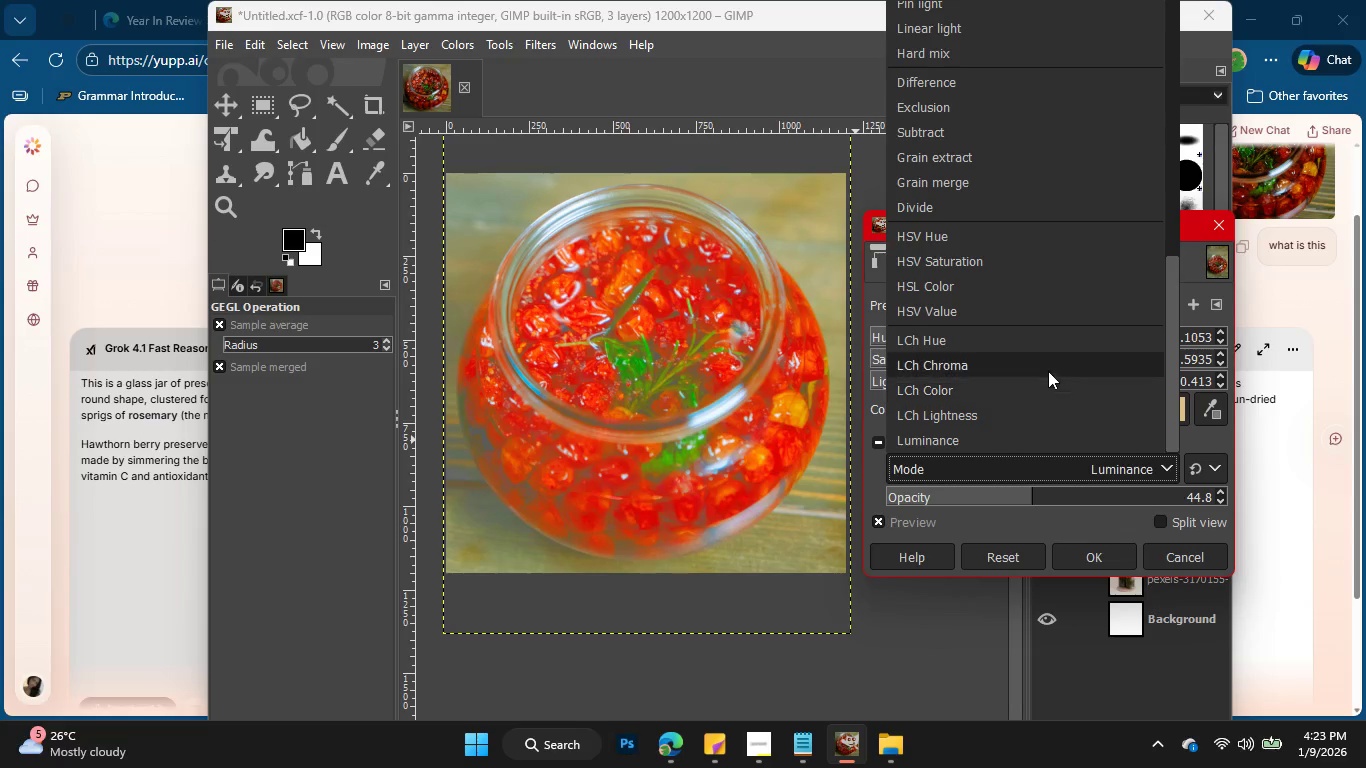 
scroll: coordinate [1047, 370], scroll_direction: none, amount: 0.0
 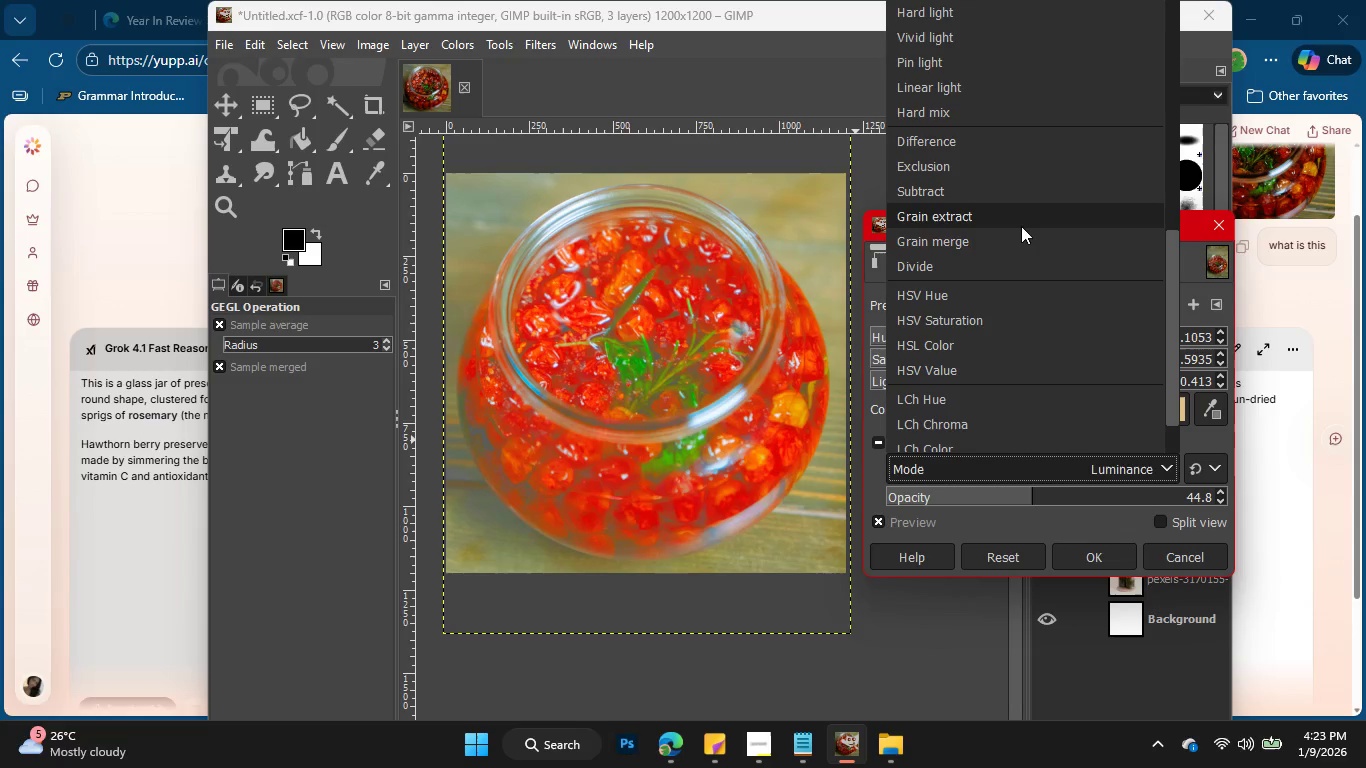 
left_click([1021, 225])
 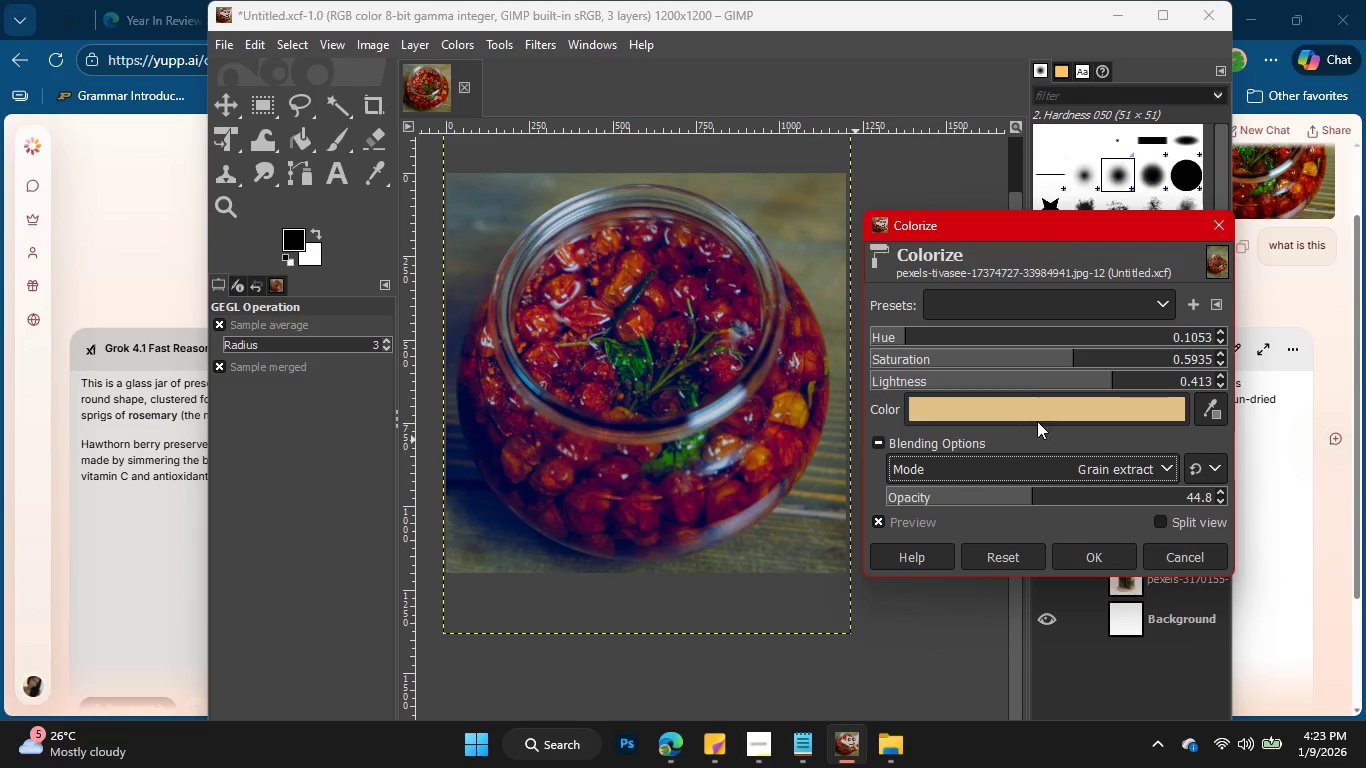 
left_click([1061, 468])
 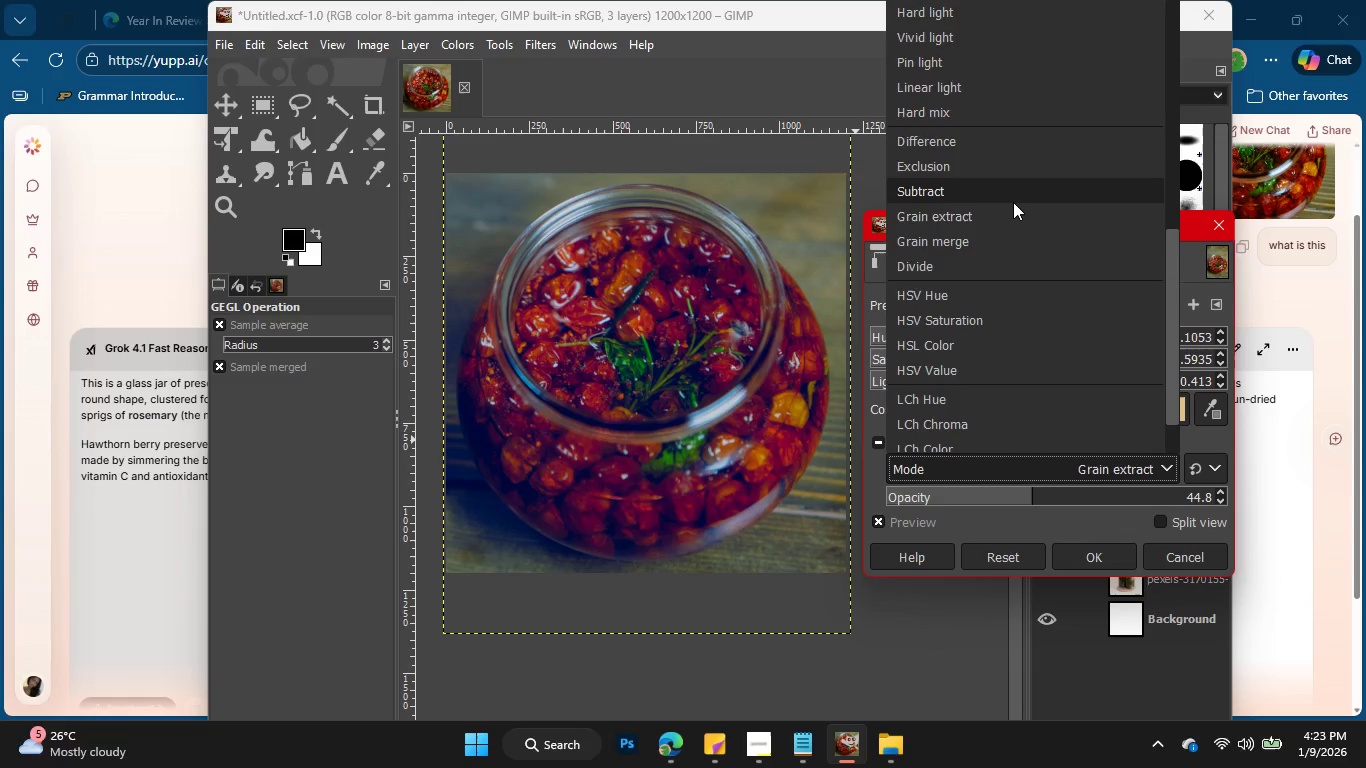 
scroll: coordinate [1011, 202], scroll_direction: up, amount: 5.0
 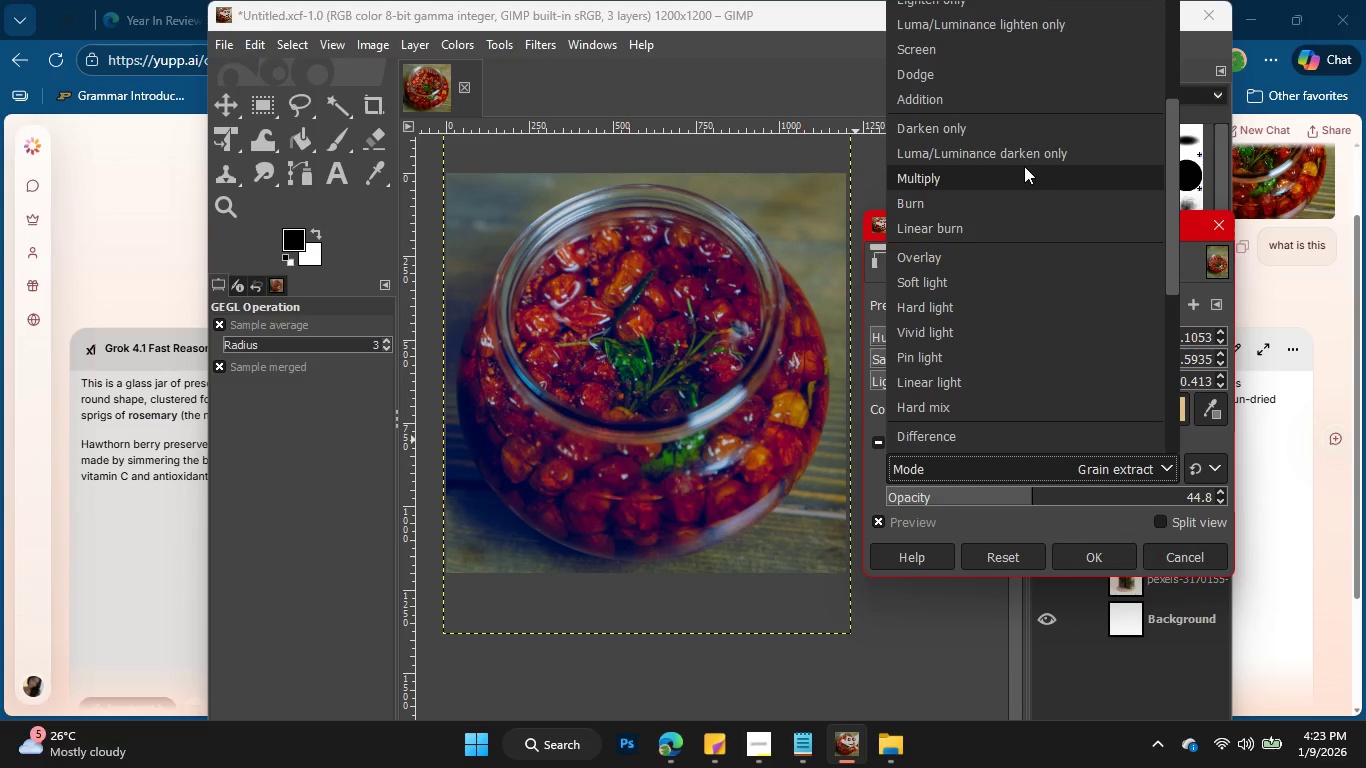 
left_click([1035, 149])
 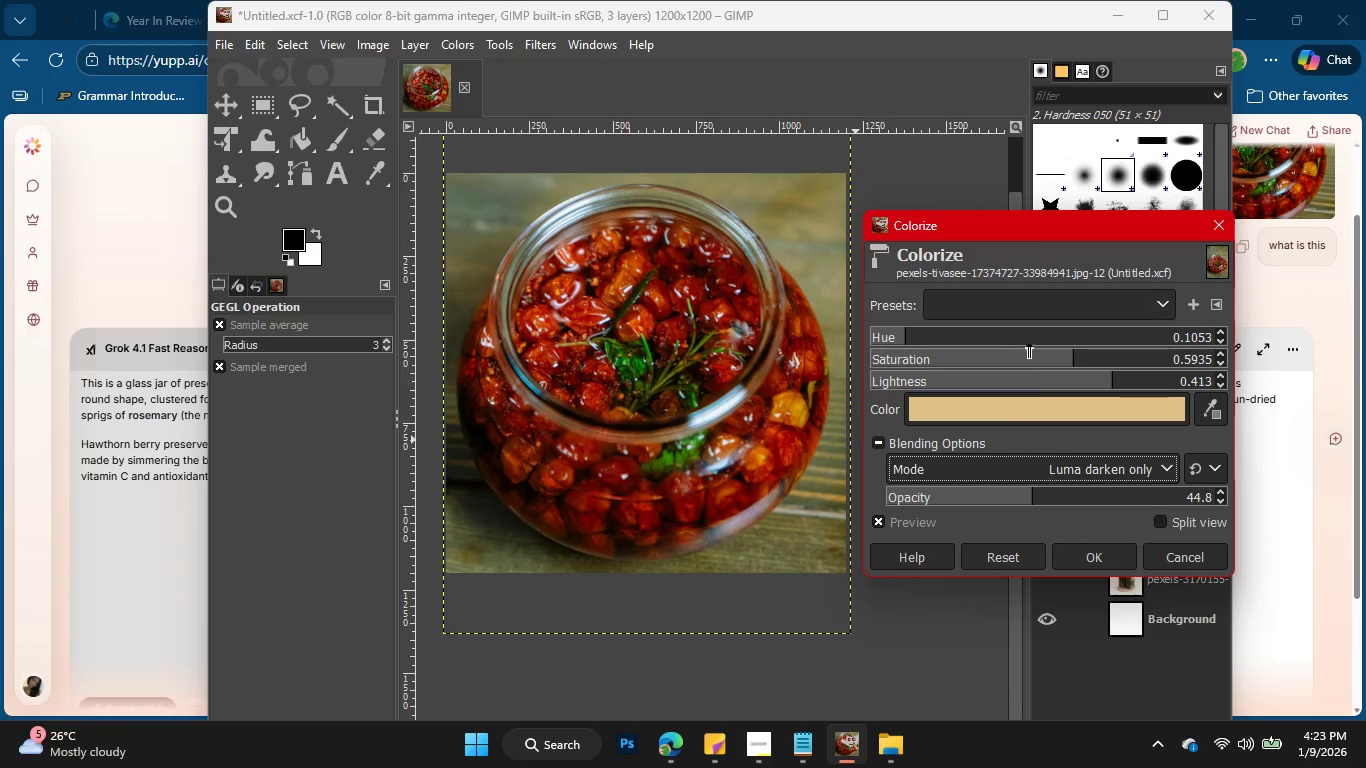 
mouse_move([1047, 407])
 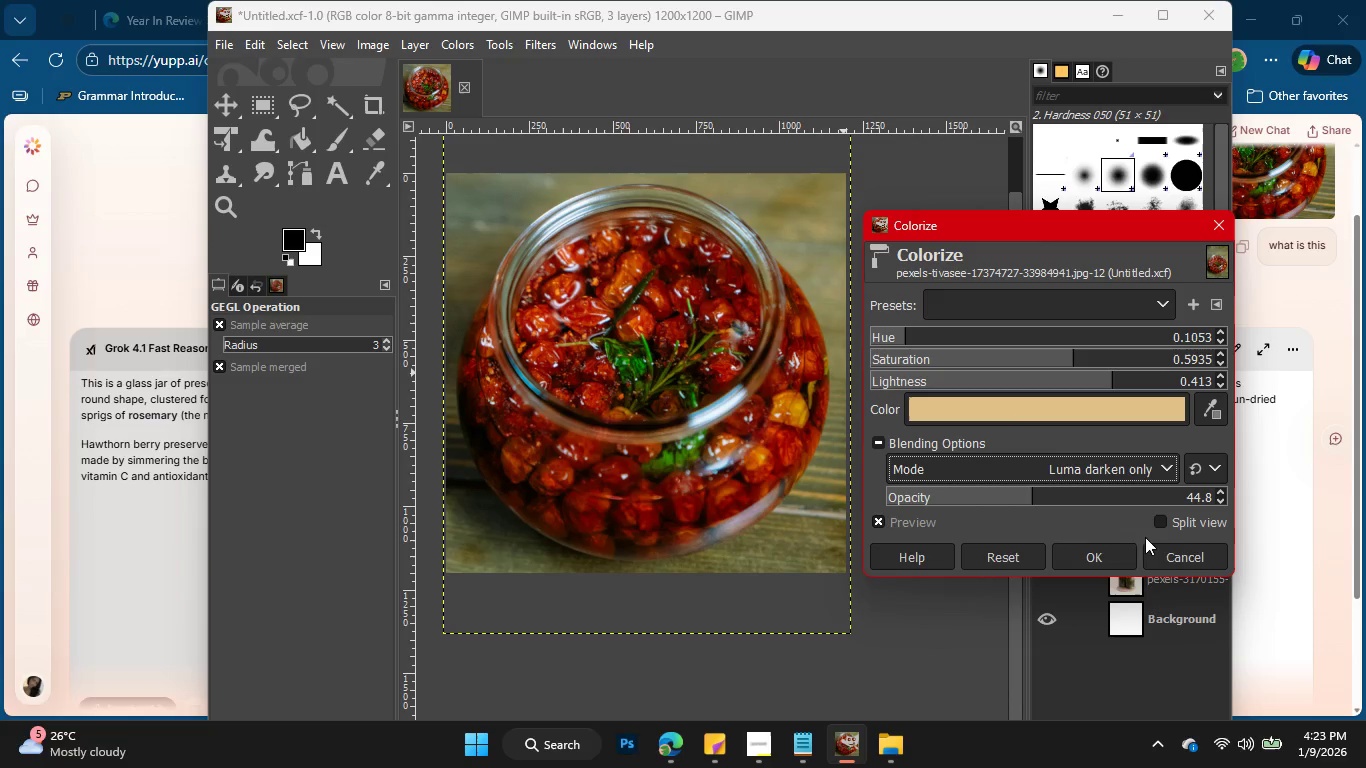 
left_click([1158, 514])
 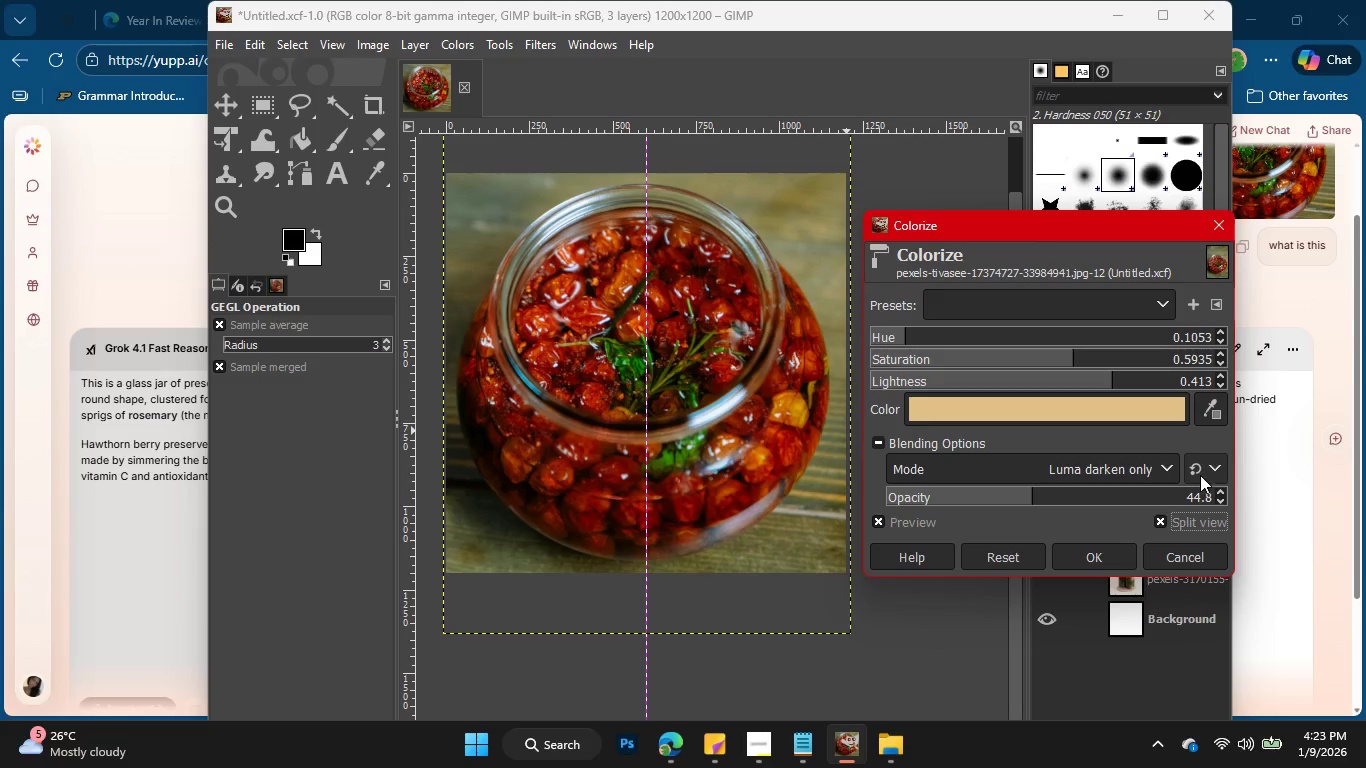 
left_click([1218, 490])
 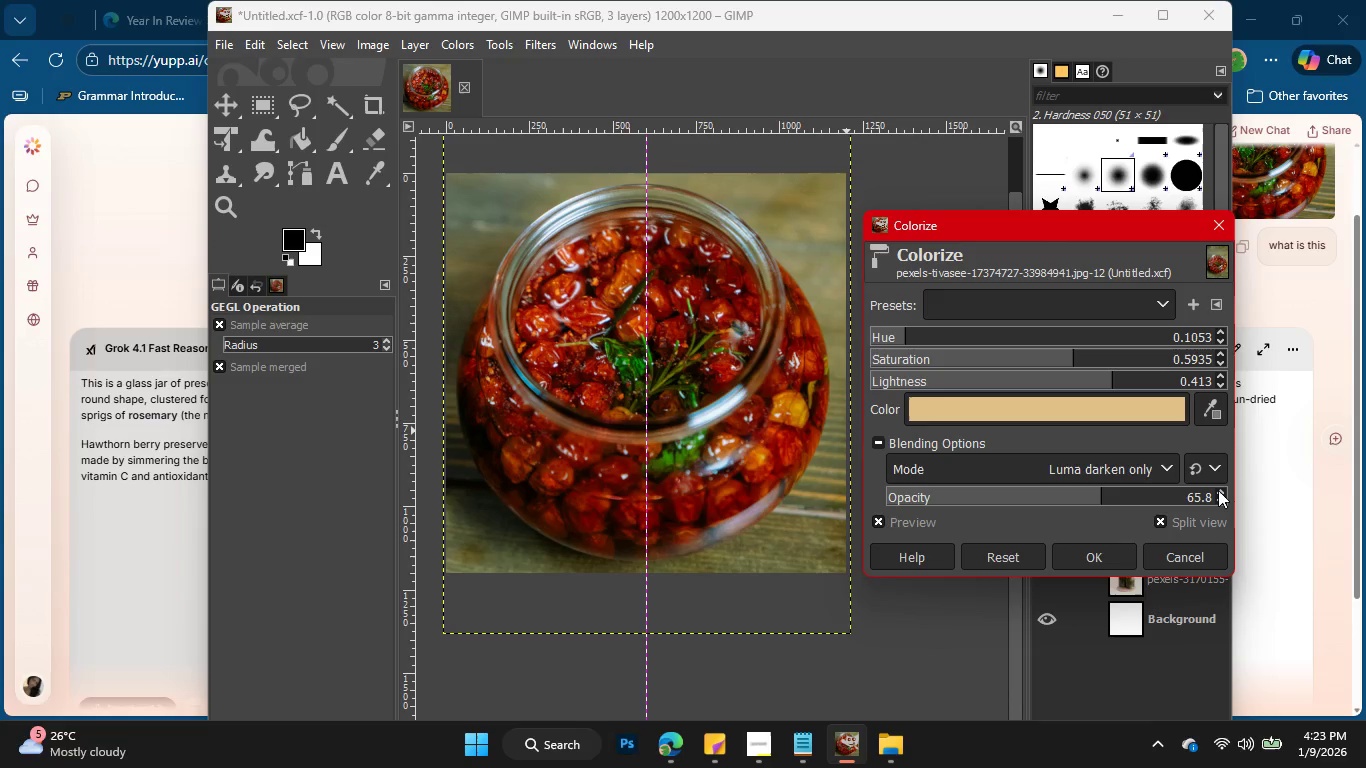 
double_click([1218, 490])
 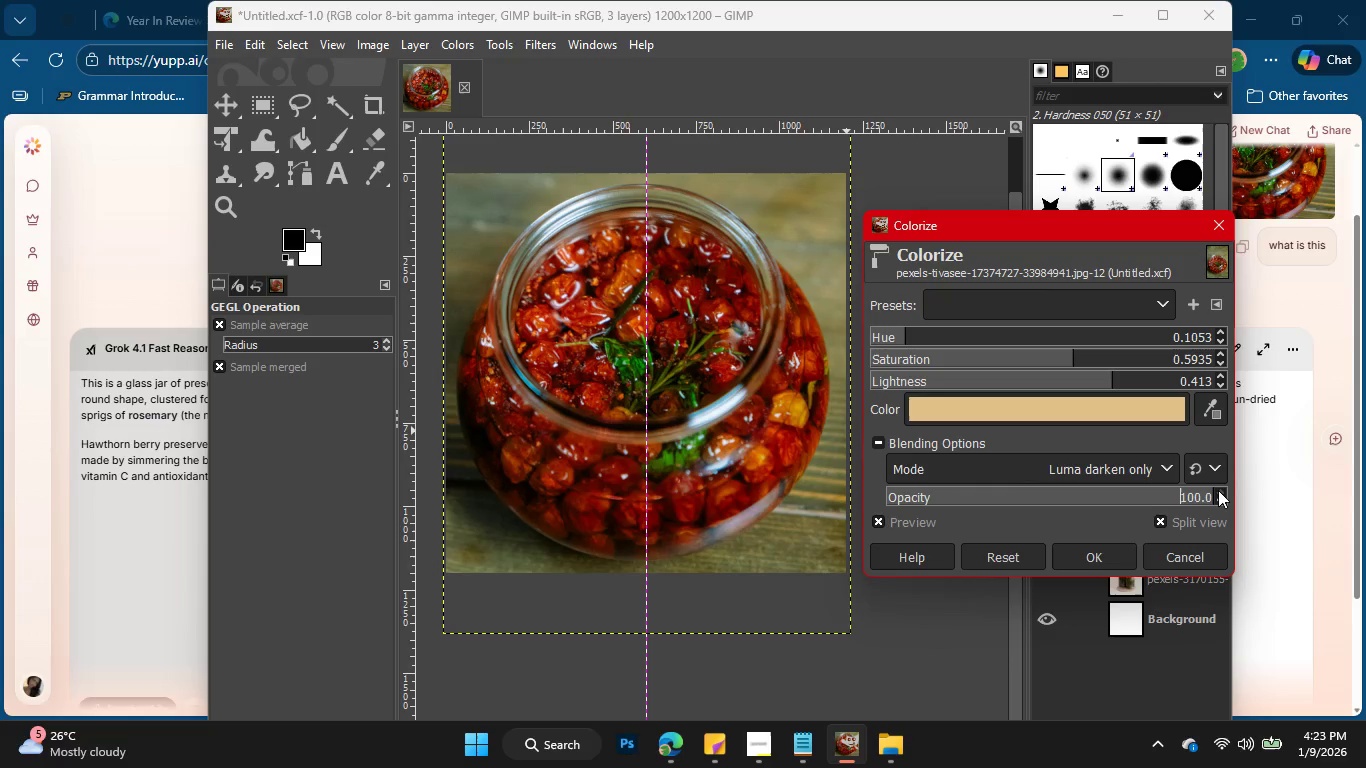 
left_click([1218, 490])
 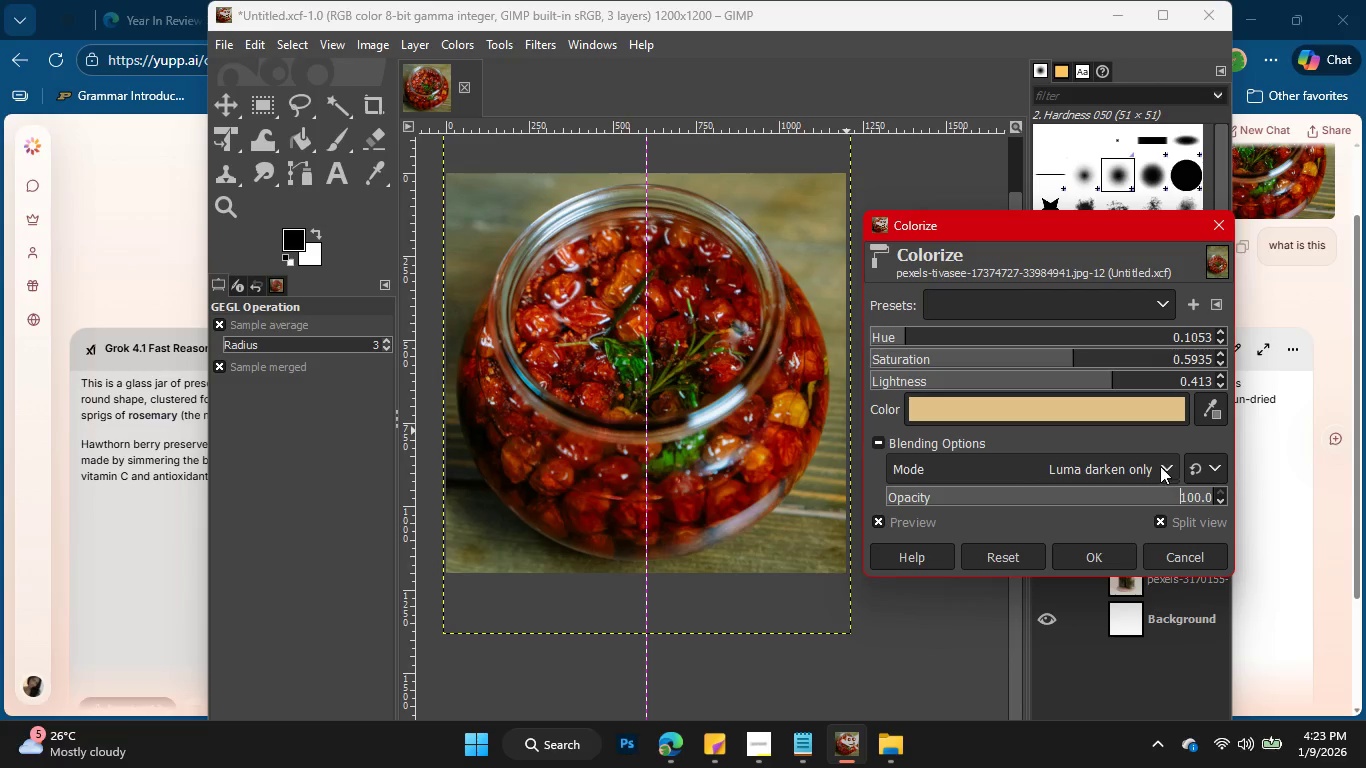 
left_click([1158, 414])
 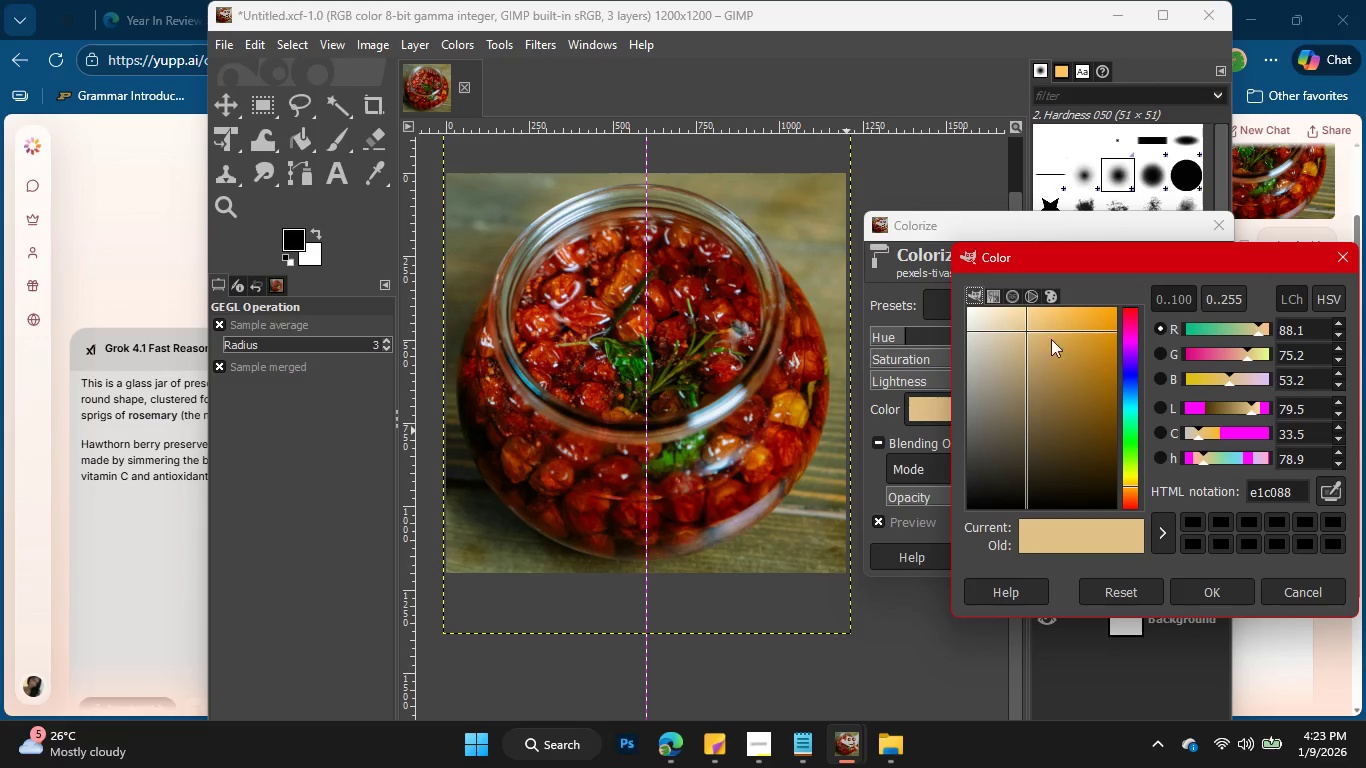 
left_click_drag(start_coordinate=[1048, 331], to_coordinate=[1054, 326])
 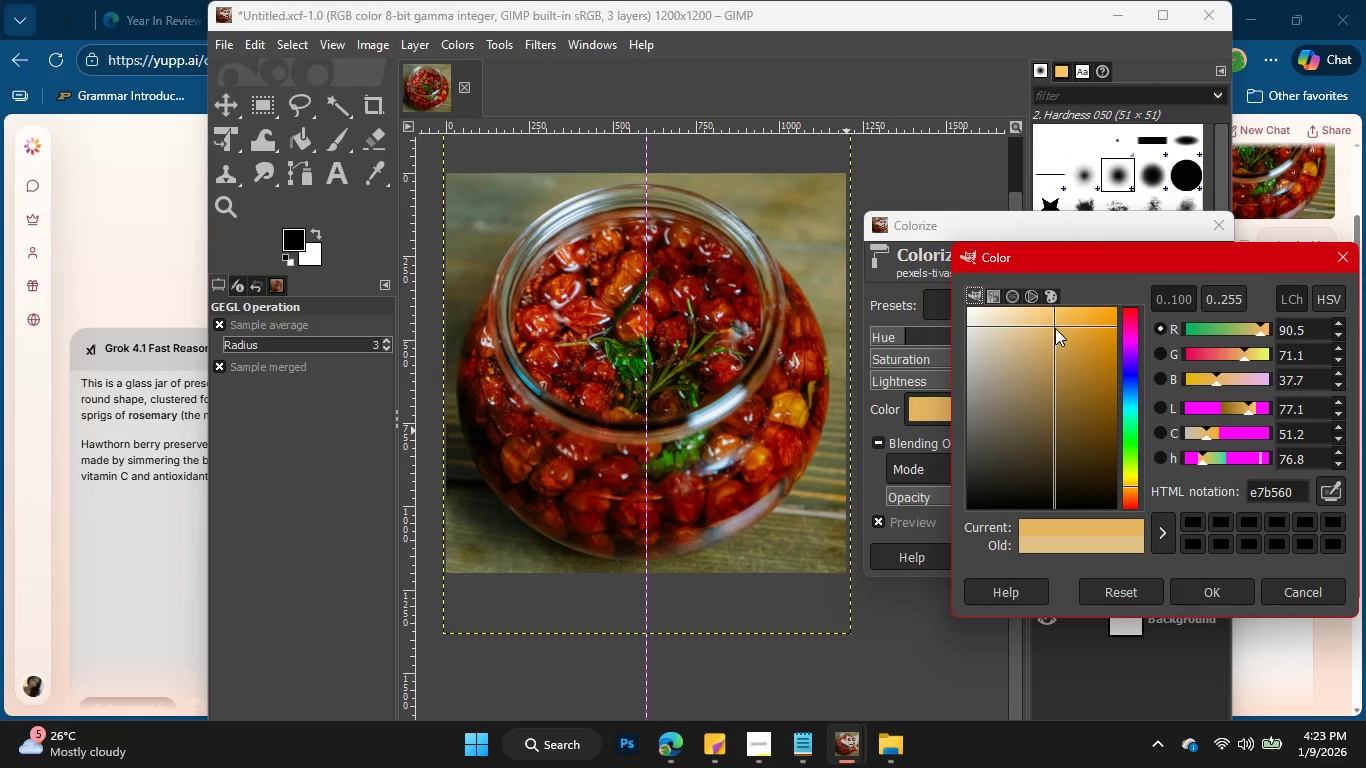 
left_click_drag(start_coordinate=[1055, 329], to_coordinate=[1096, 330])
 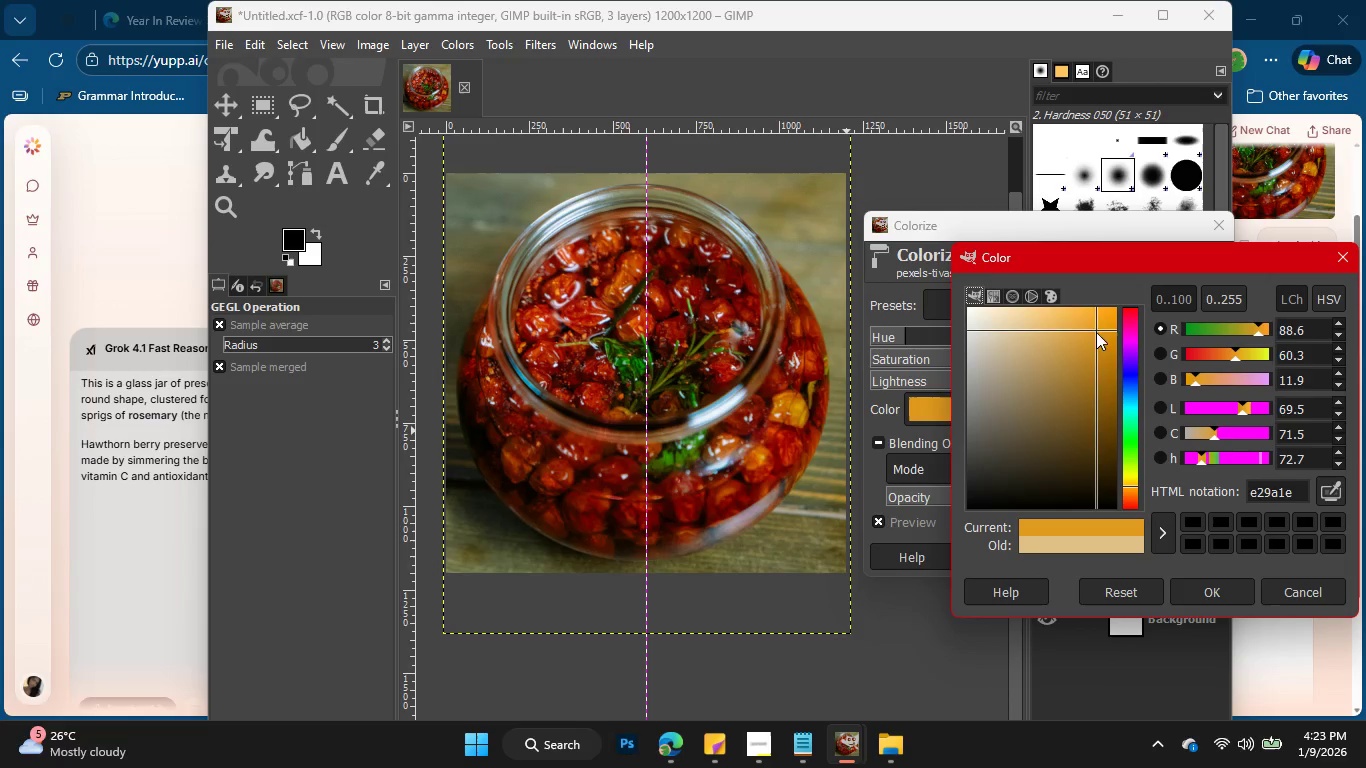 
left_click_drag(start_coordinate=[1096, 330], to_coordinate=[1105, 368])
 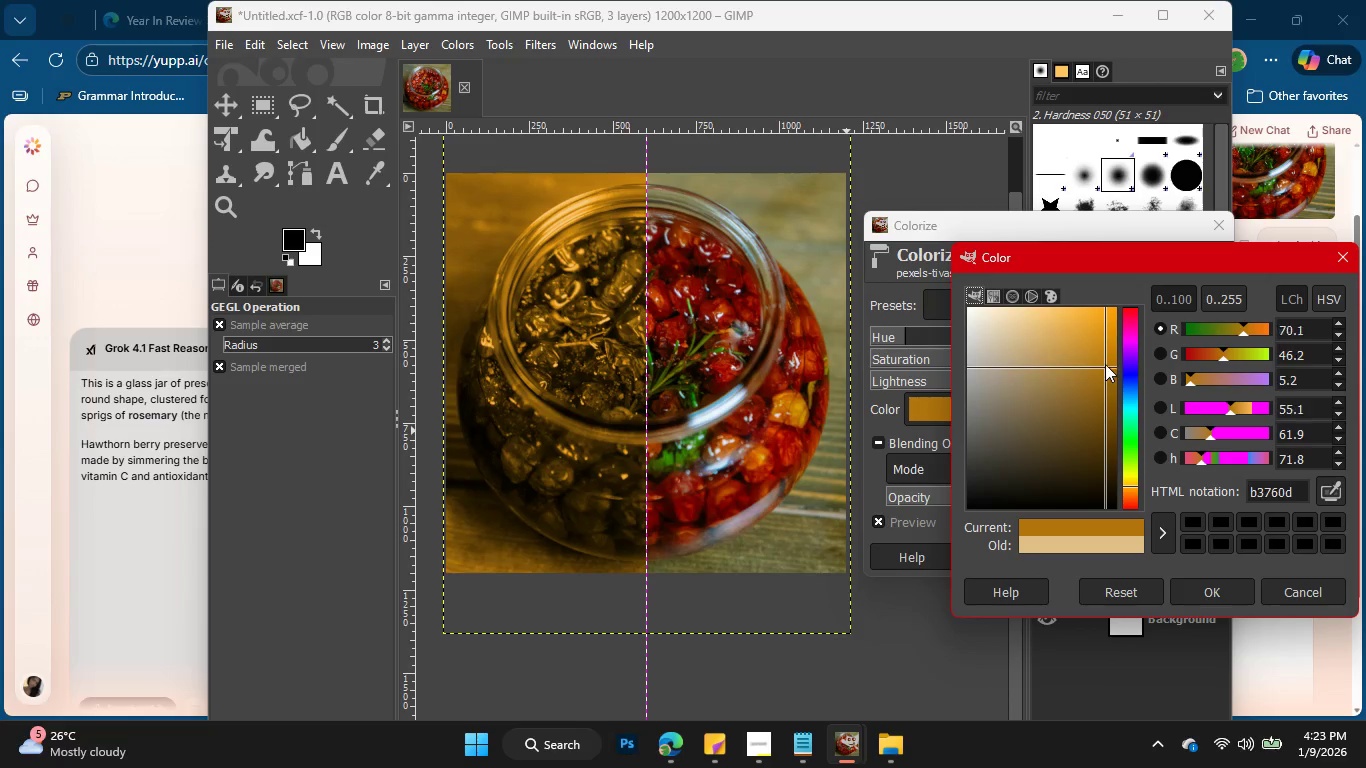 
left_click_drag(start_coordinate=[1105, 368], to_coordinate=[1107, 342])
 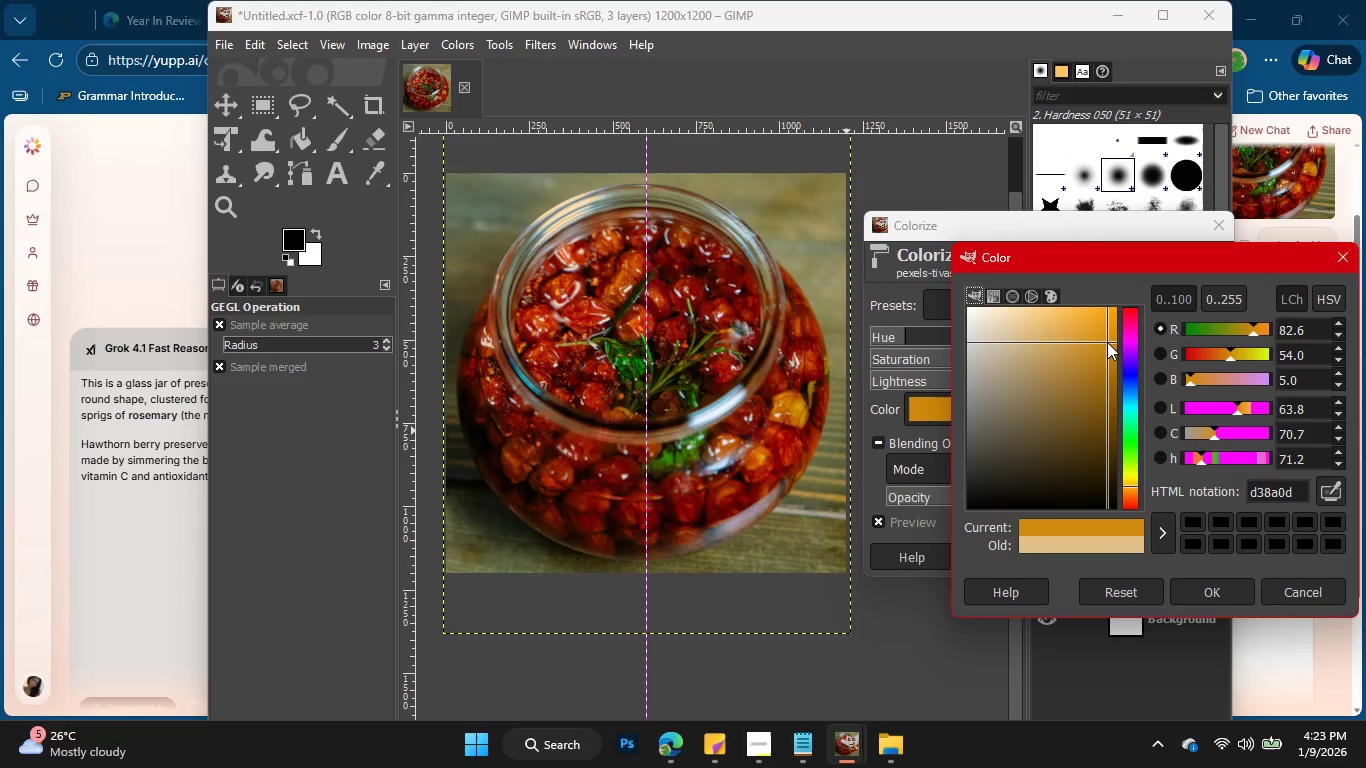 
left_click_drag(start_coordinate=[1107, 342], to_coordinate=[1110, 349])
 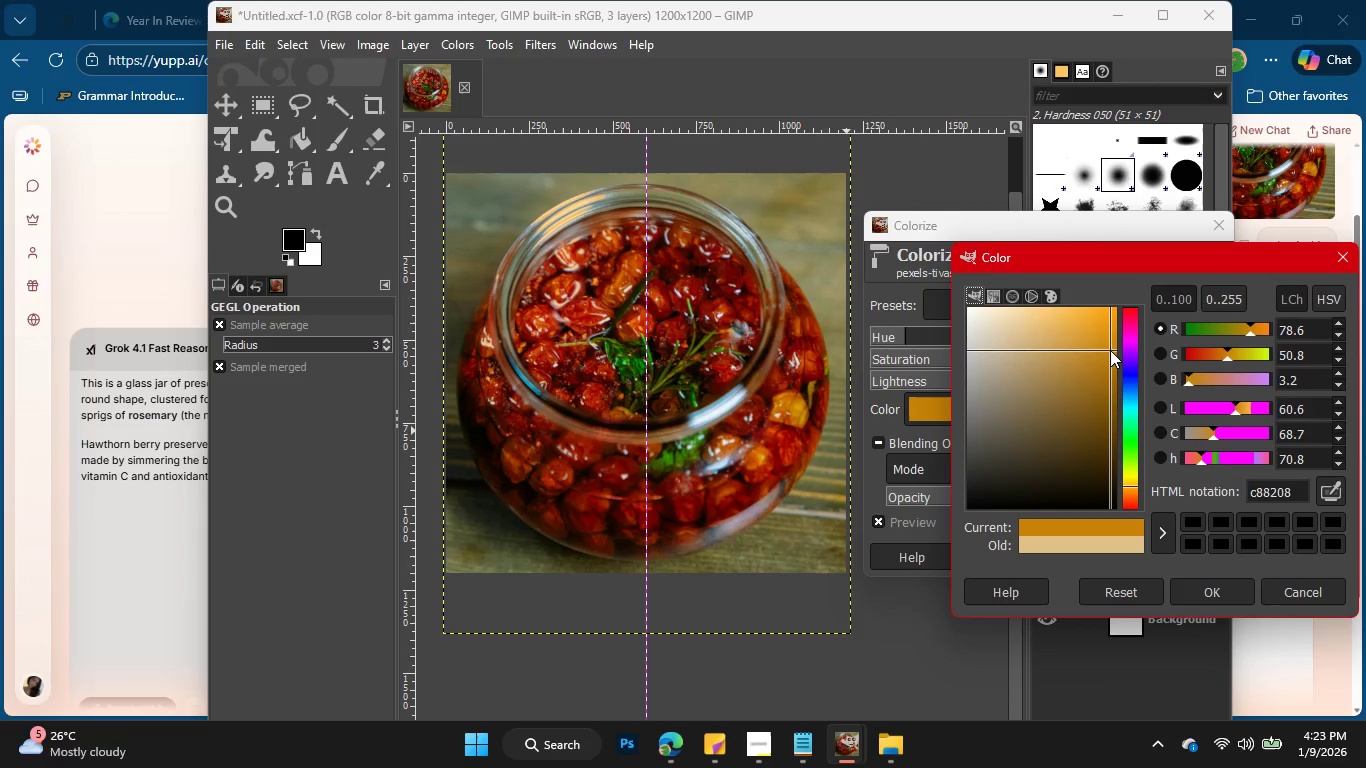 
left_click_drag(start_coordinate=[1110, 350], to_coordinate=[1114, 358])
 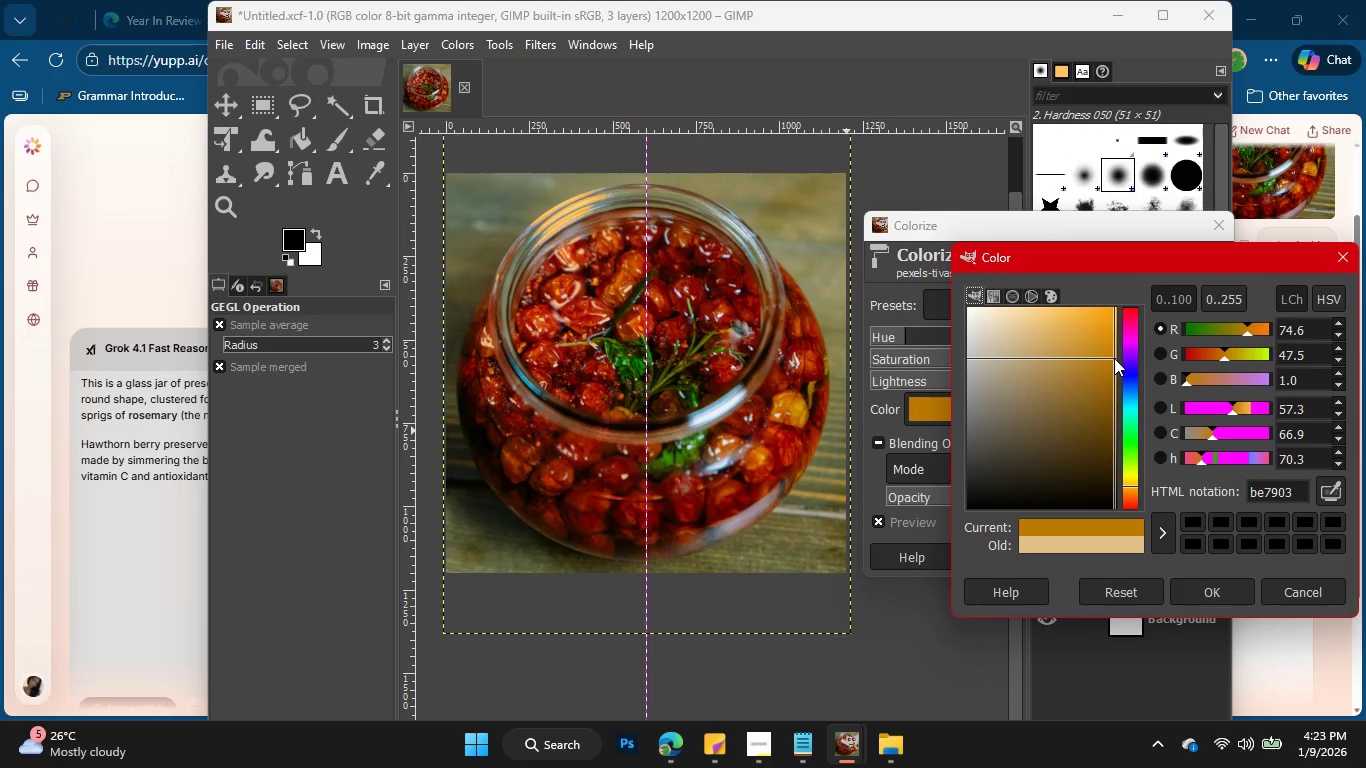 
left_click_drag(start_coordinate=[1114, 358], to_coordinate=[1117, 351])
 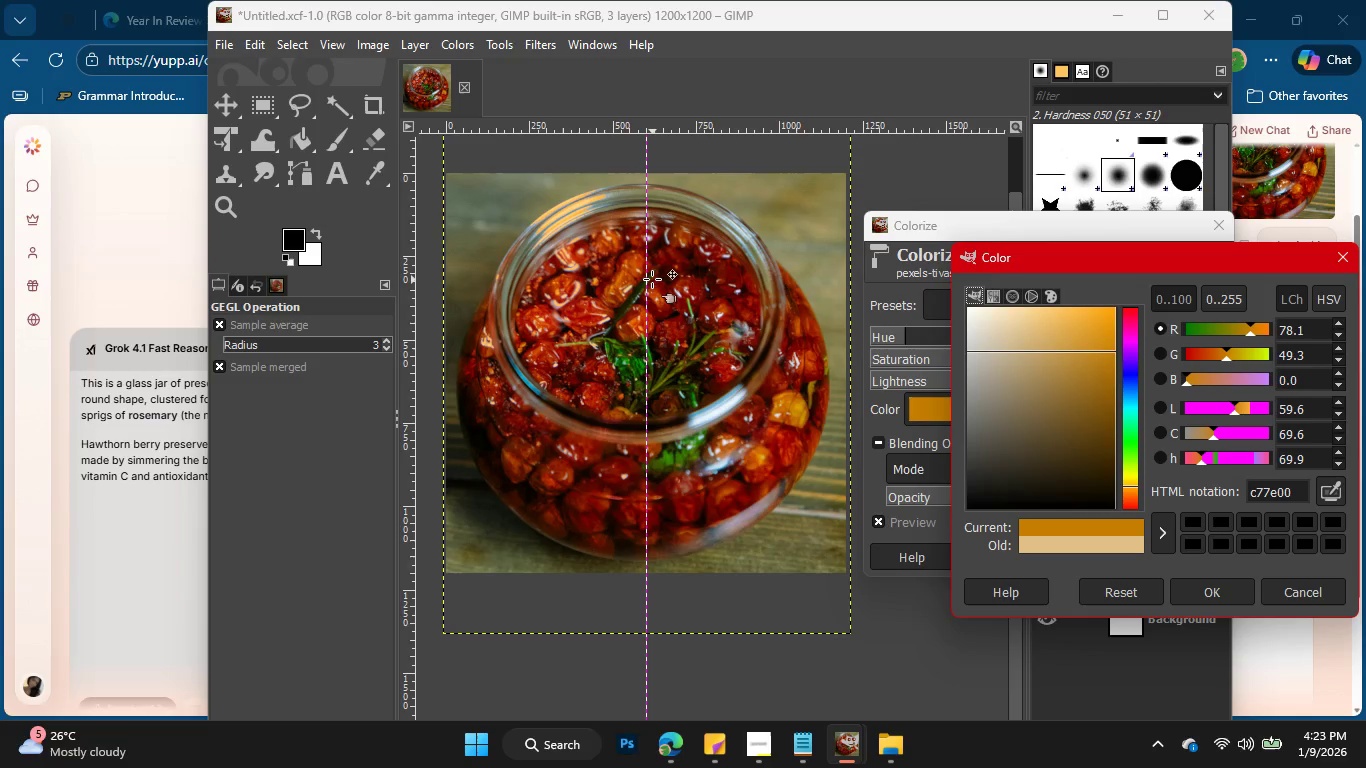 
left_click_drag(start_coordinate=[649, 280], to_coordinate=[712, 283])
 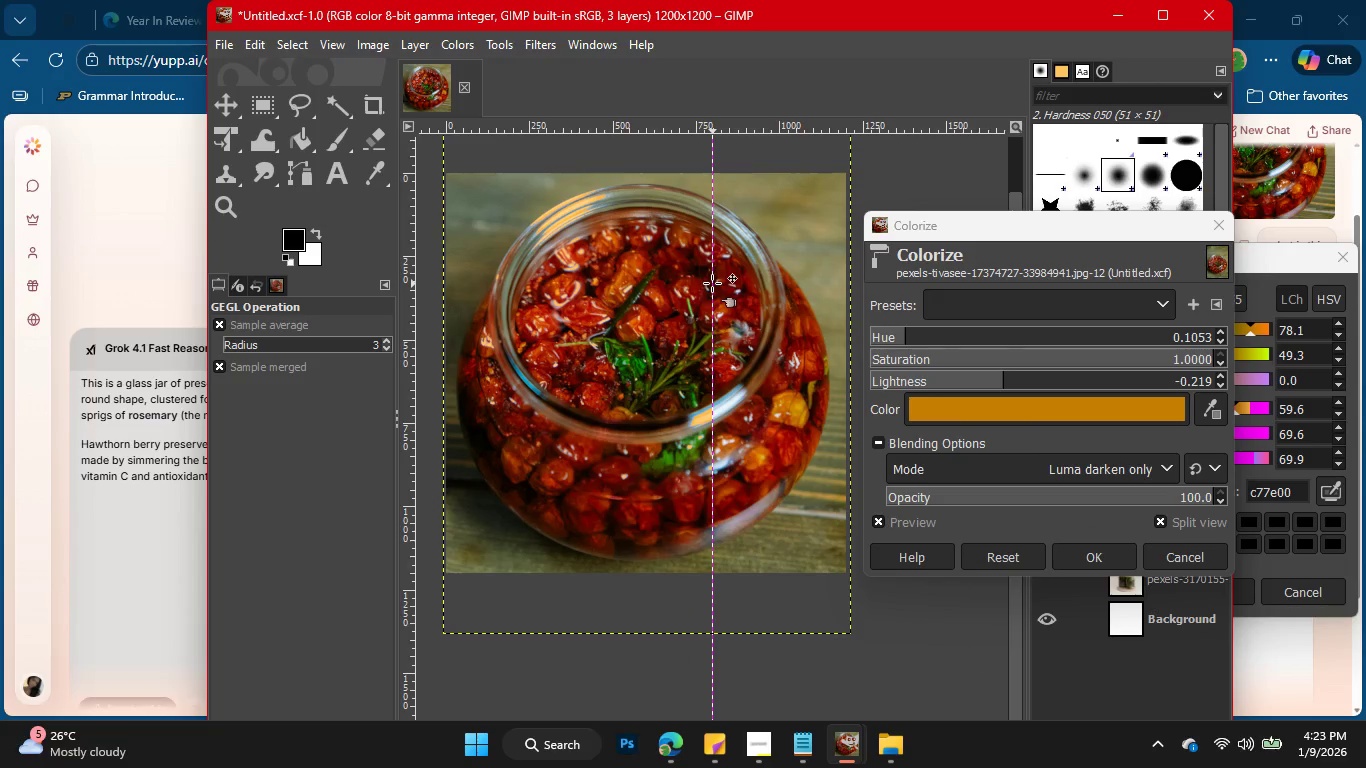 
left_click_drag(start_coordinate=[712, 283], to_coordinate=[739, 263])
 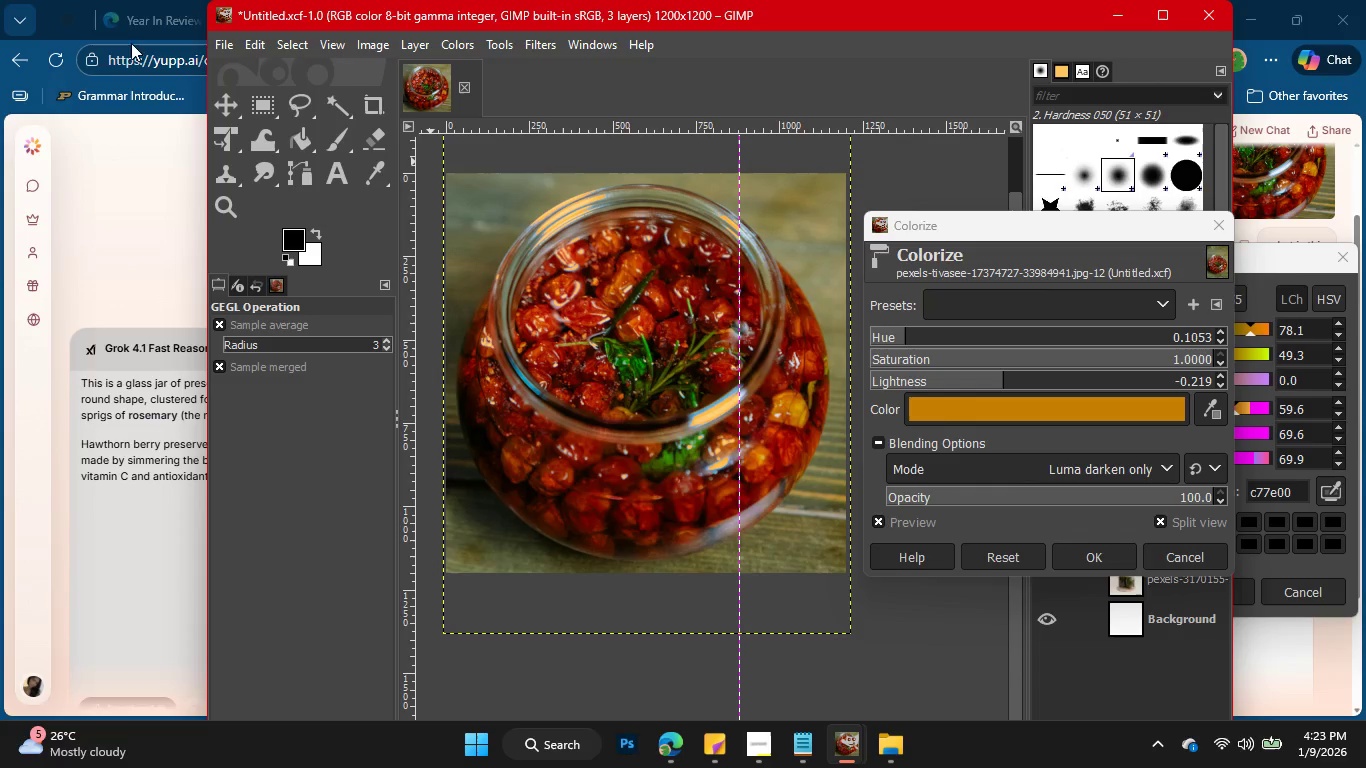 
left_click([130, 21])
 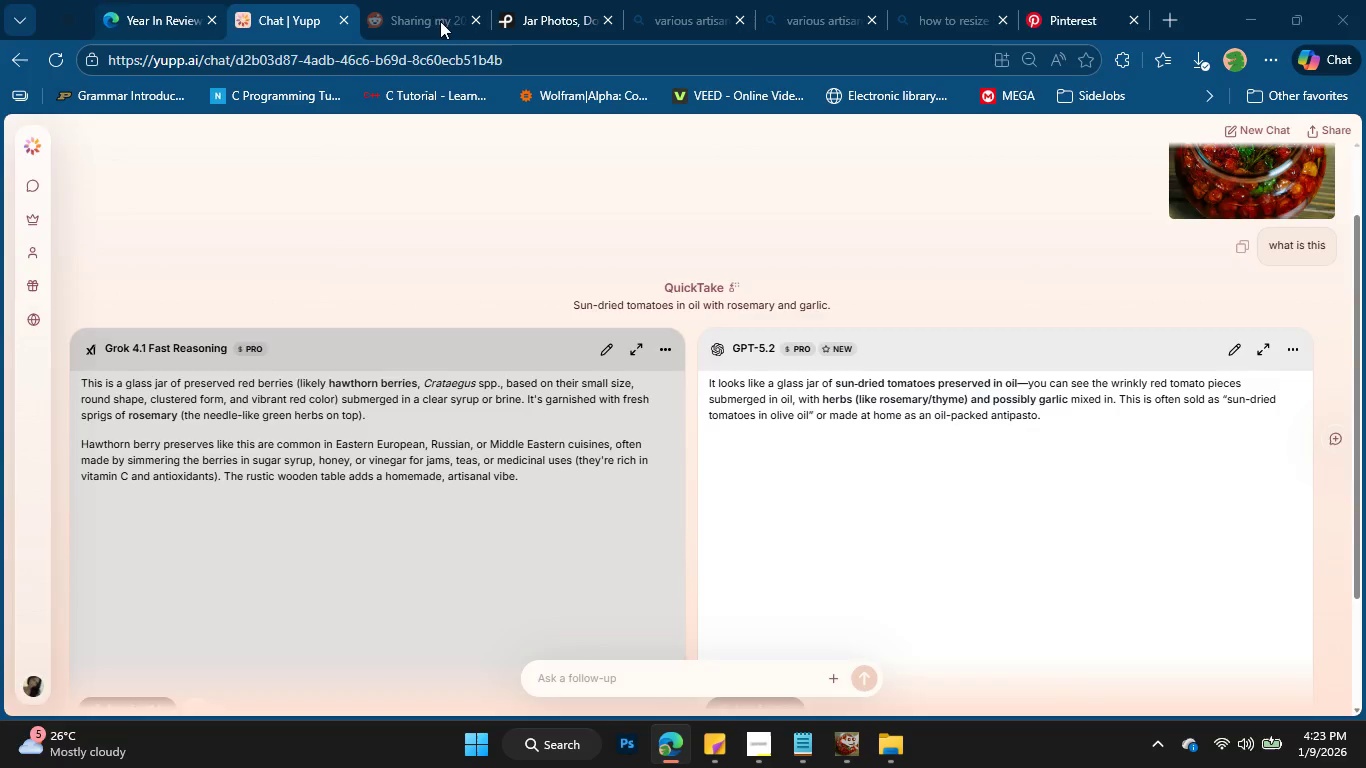 
double_click([565, 17])
 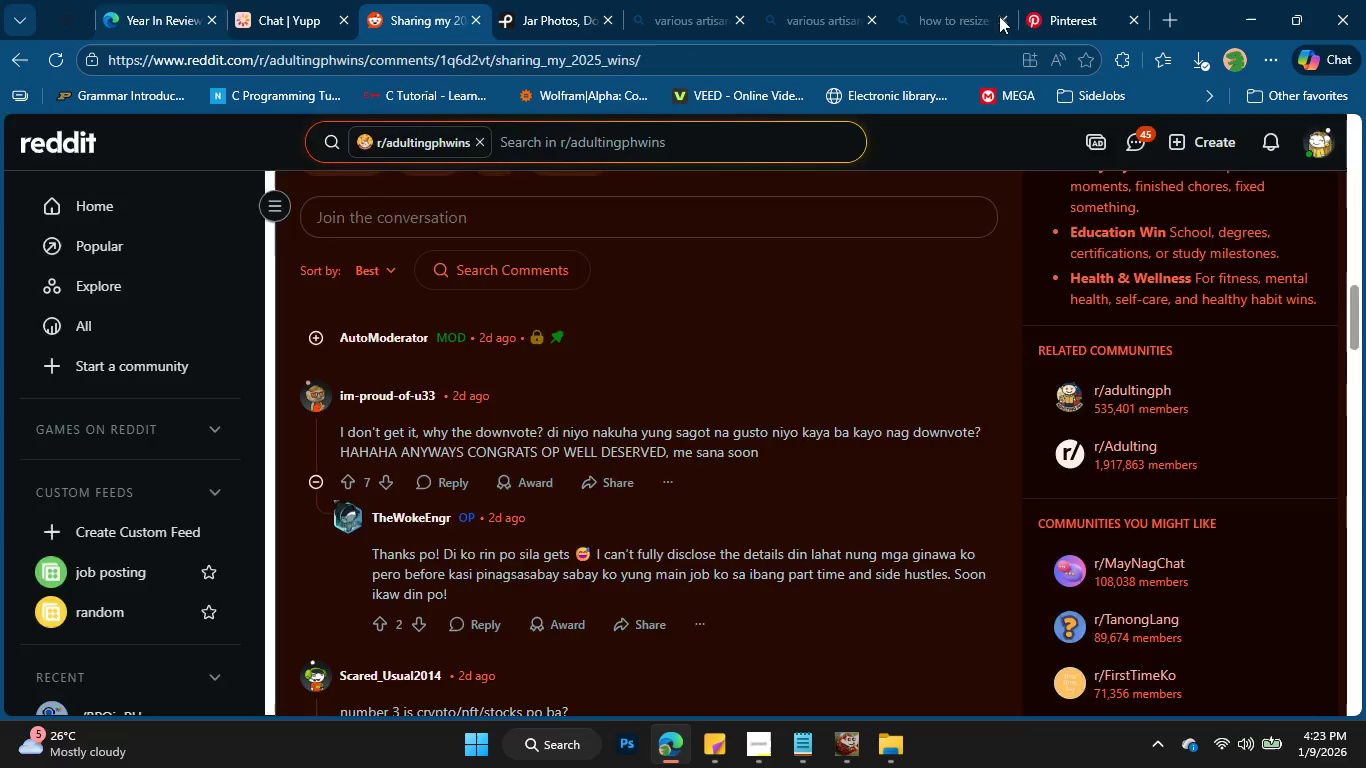 
left_click([1046, 13])
 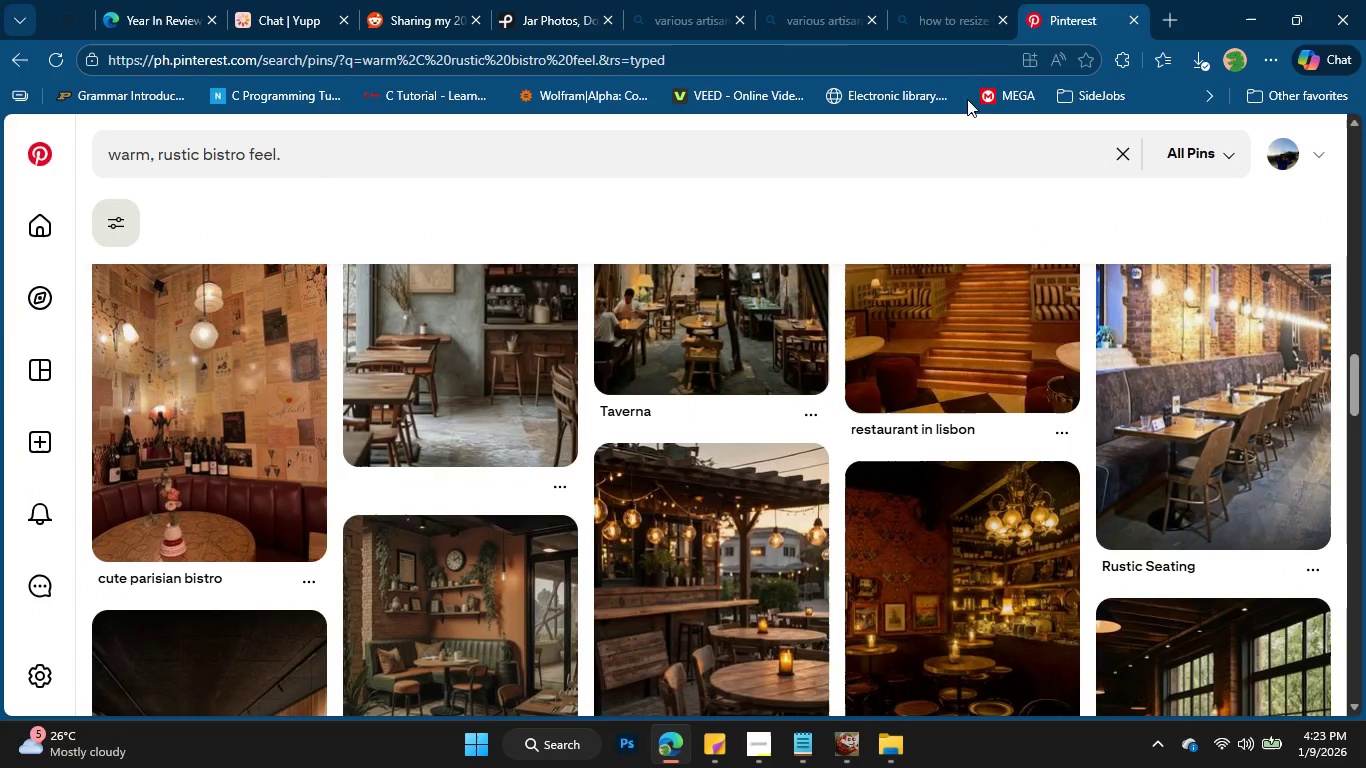 
key(Alt+AltLeft)
 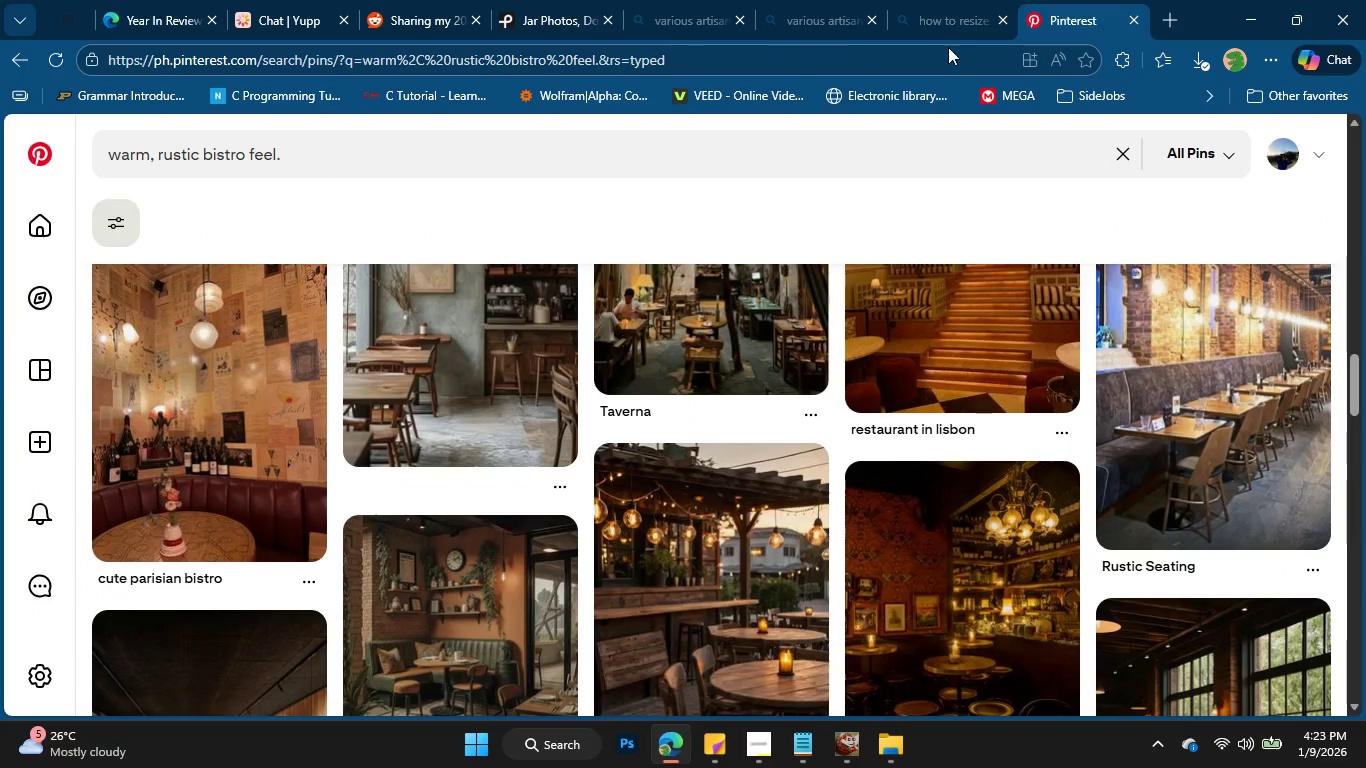 
key(Alt+Tab)
 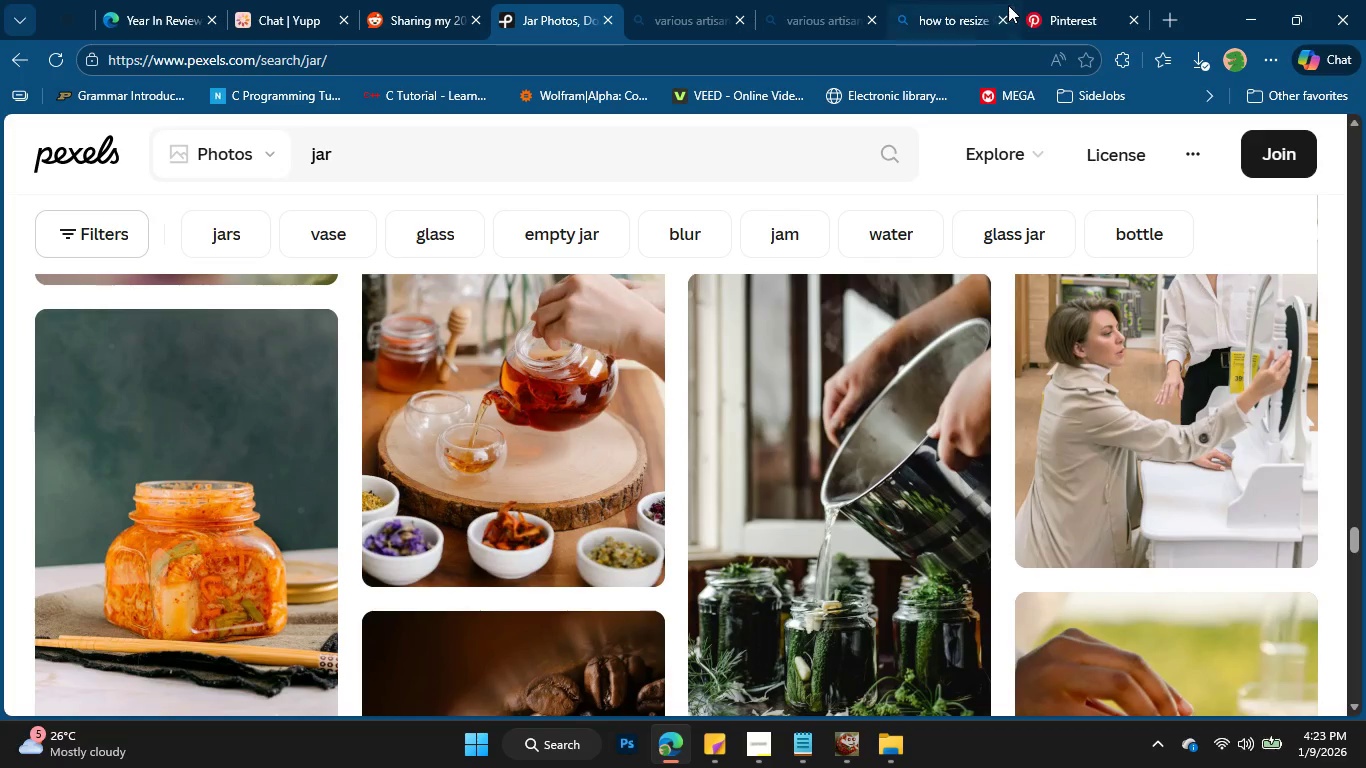 
left_click([1052, 10])